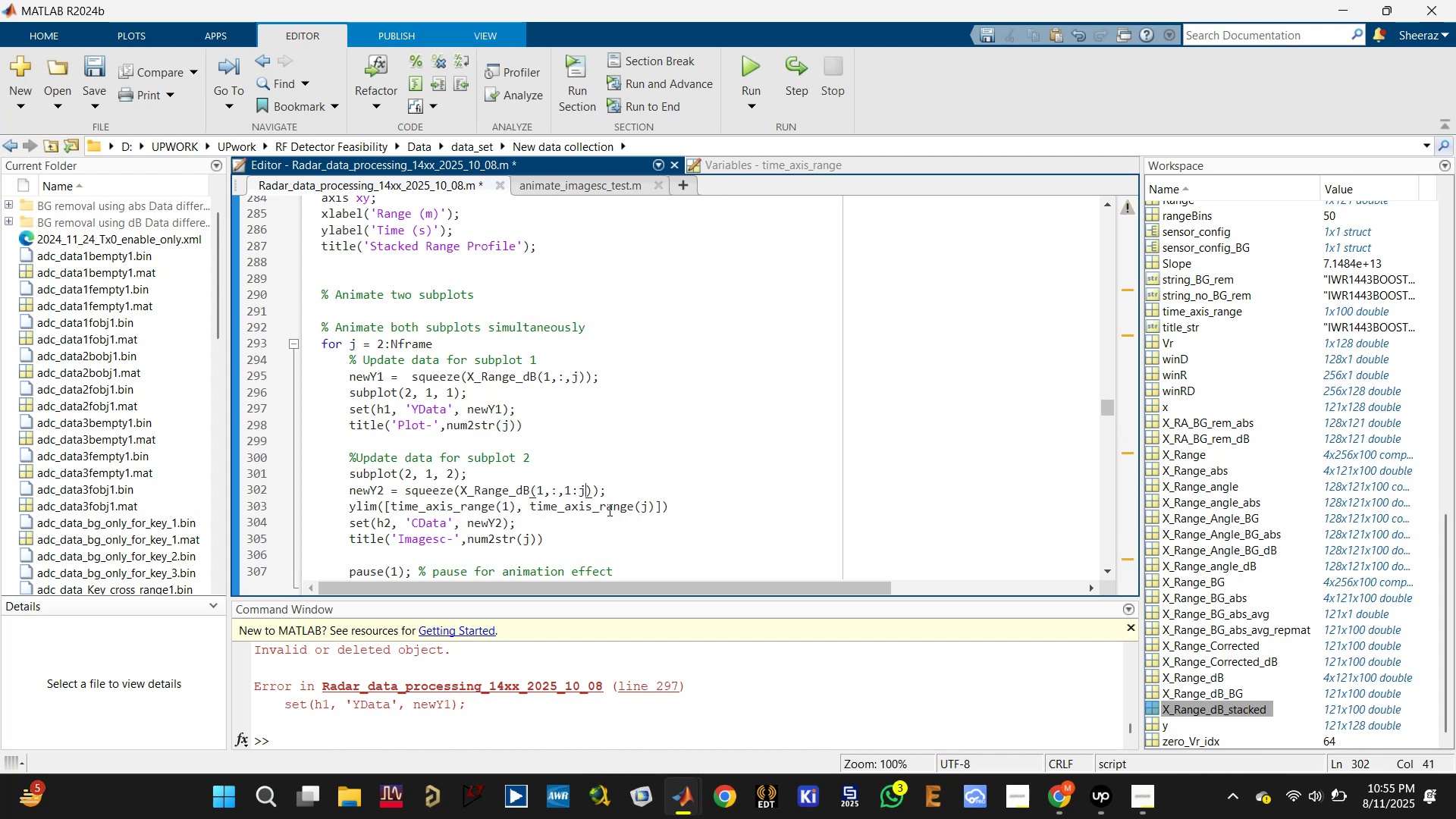 
key(Control+S)
 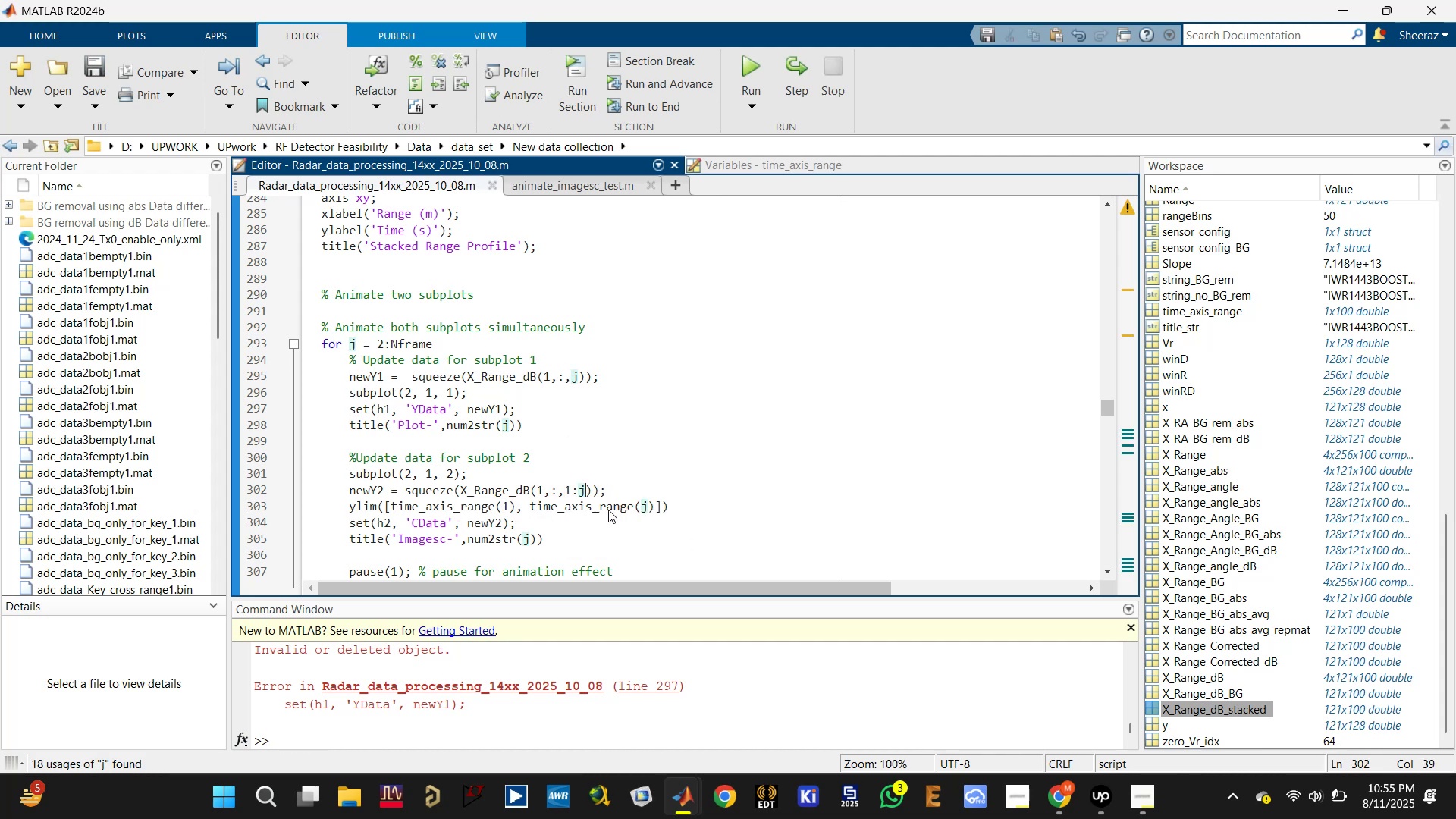 
key(Control+Enter)
 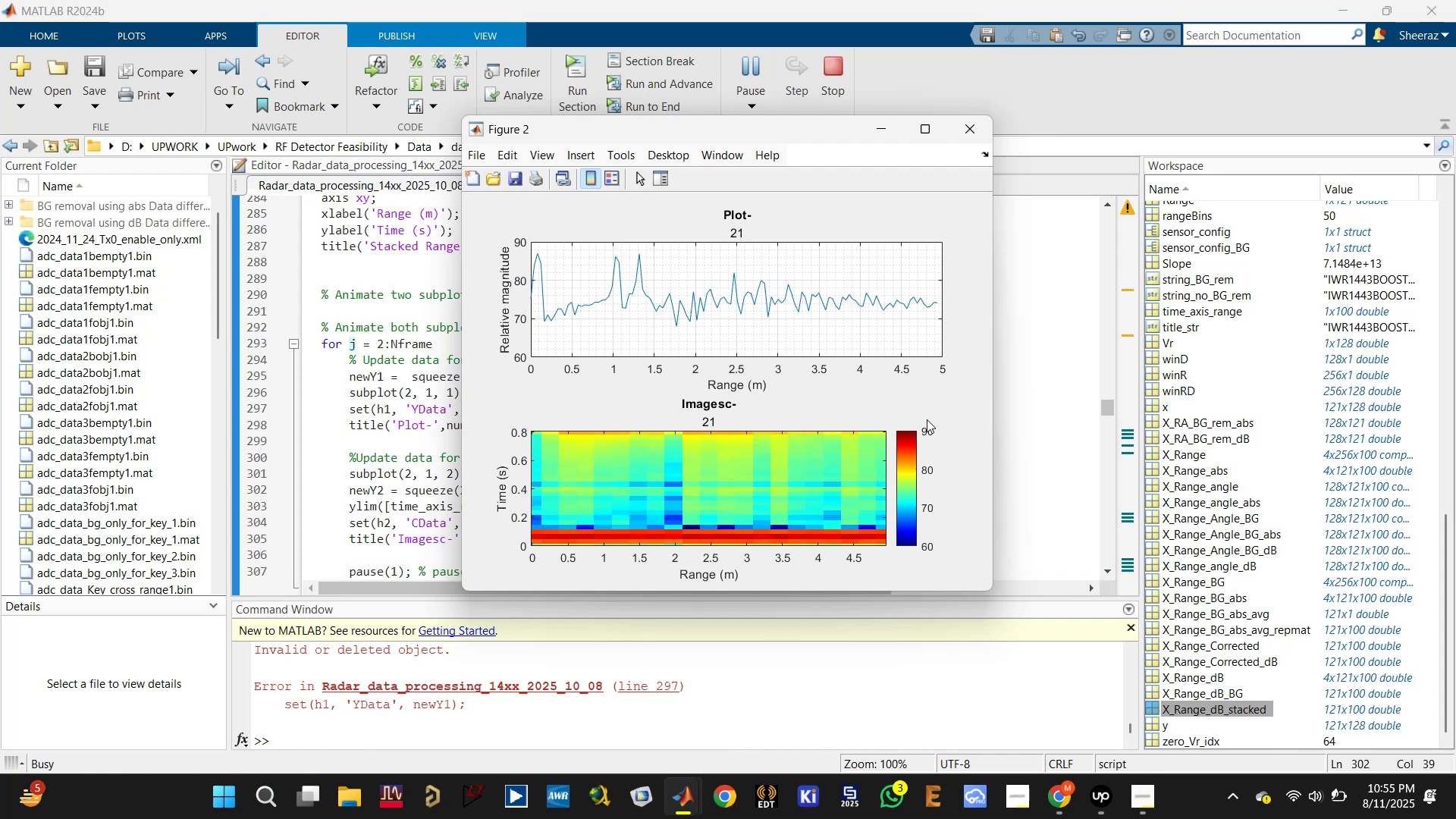 
wait(25.08)
 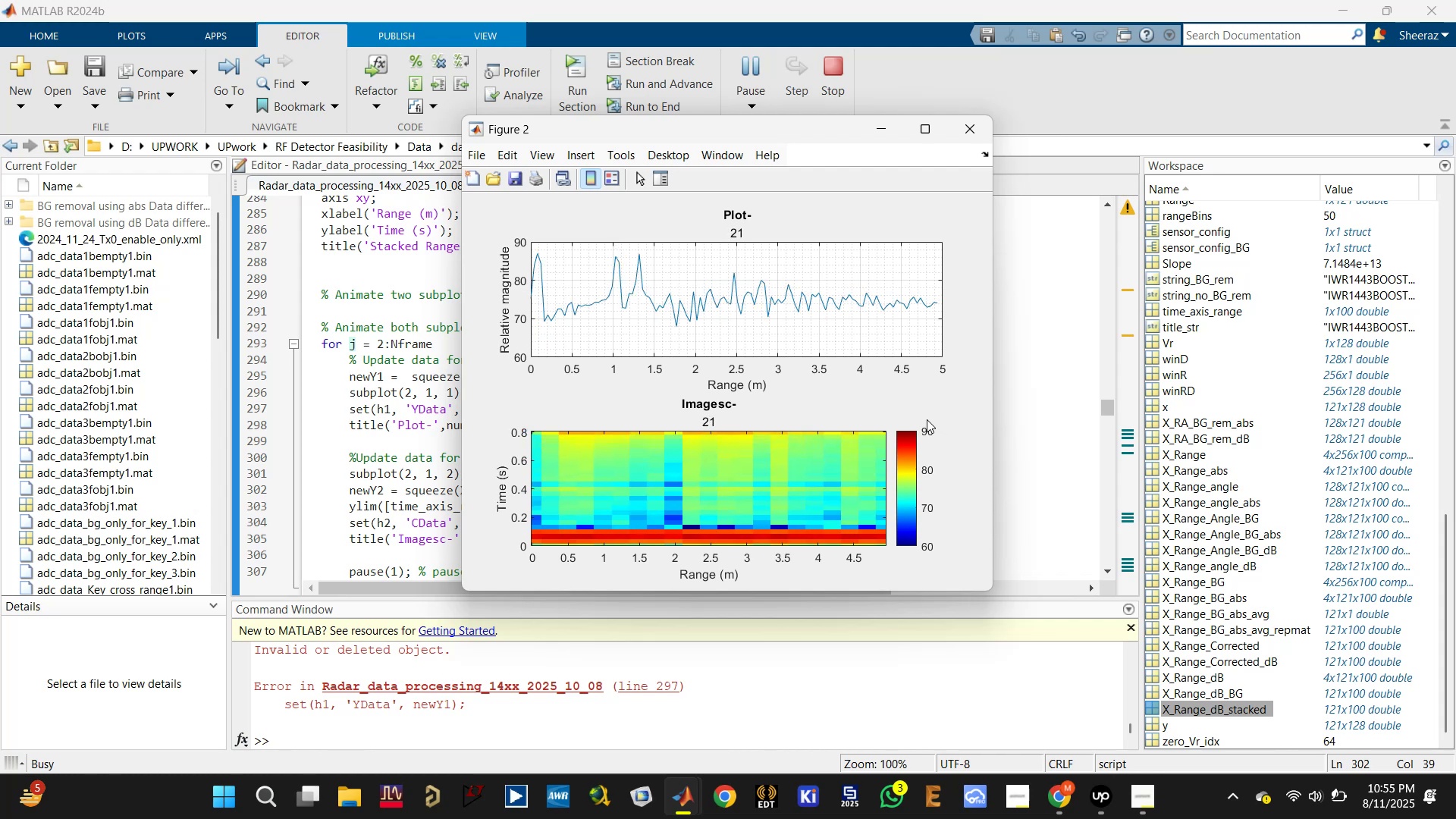 
left_click([958, 135])
 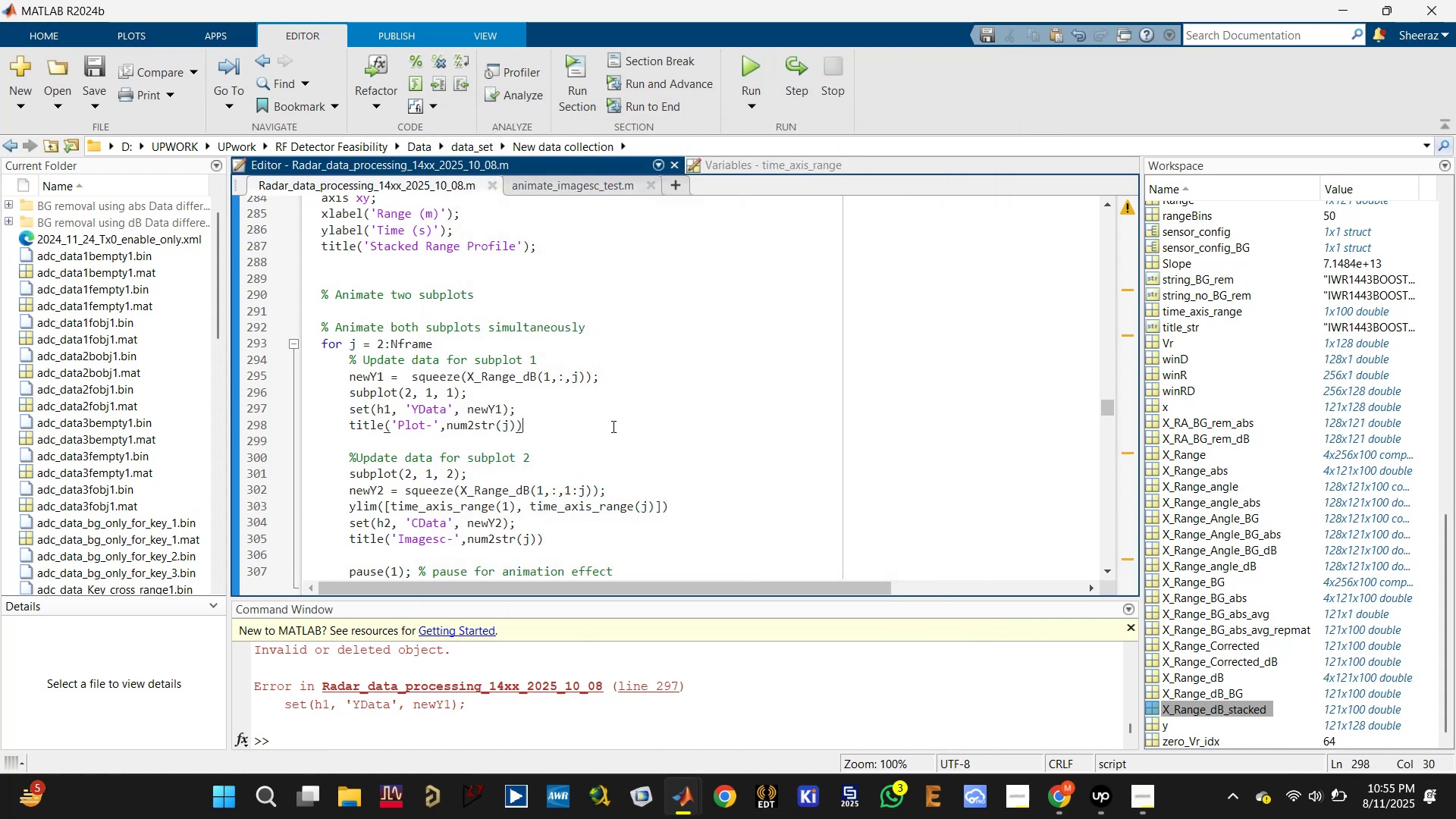 
key(Control+Z)
 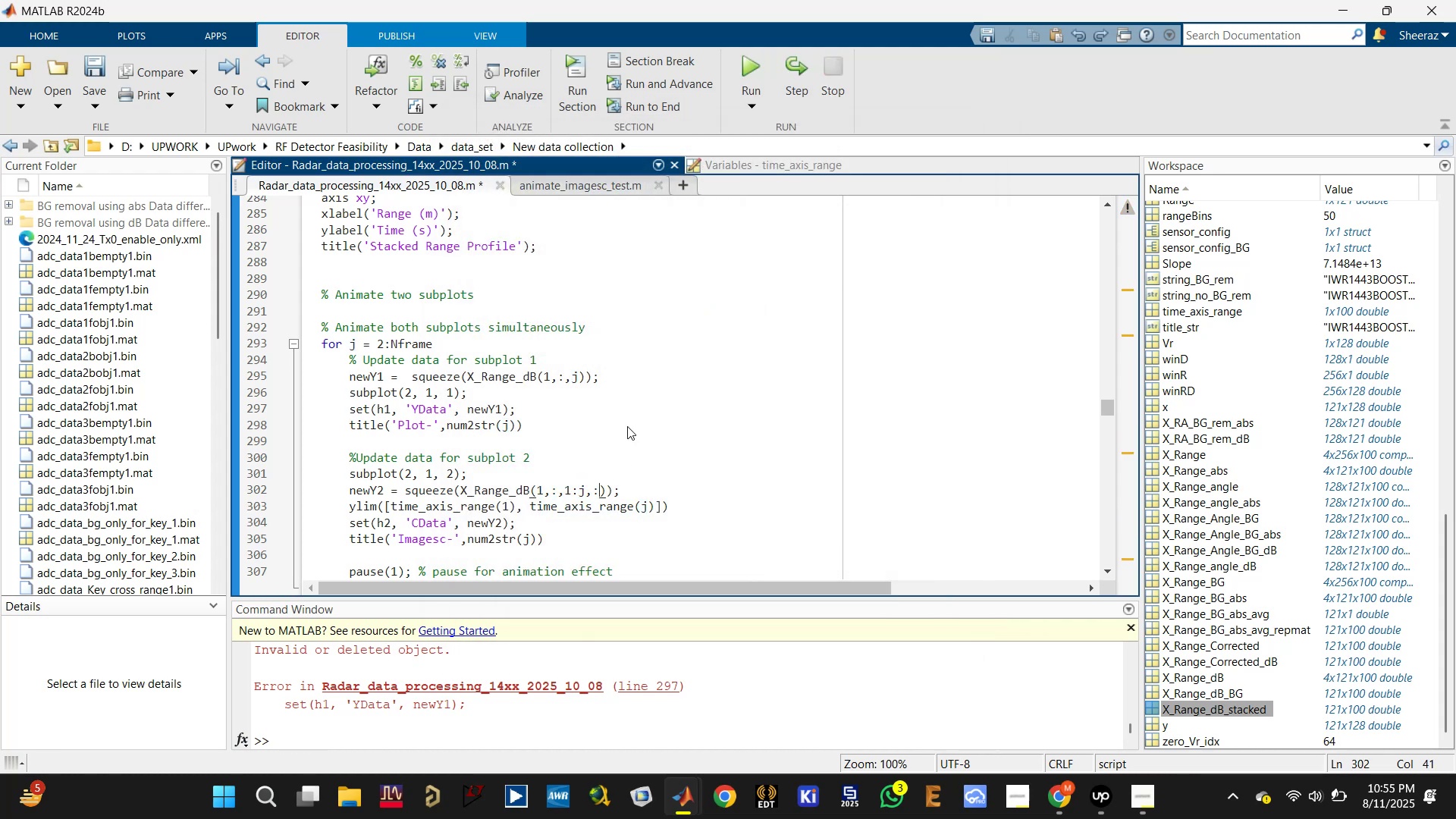 
key(Control+Z)
 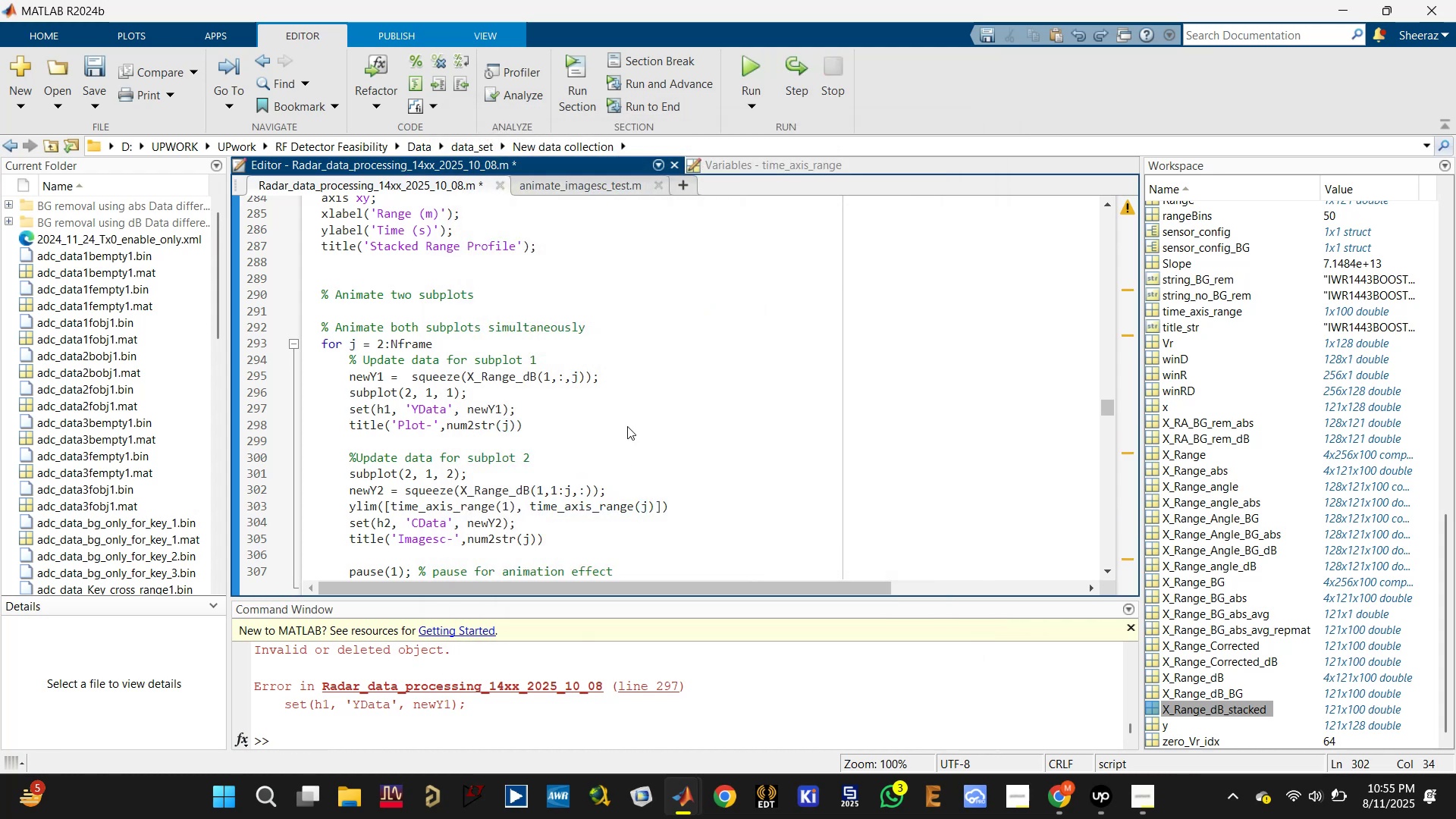 
key(Control+S)
 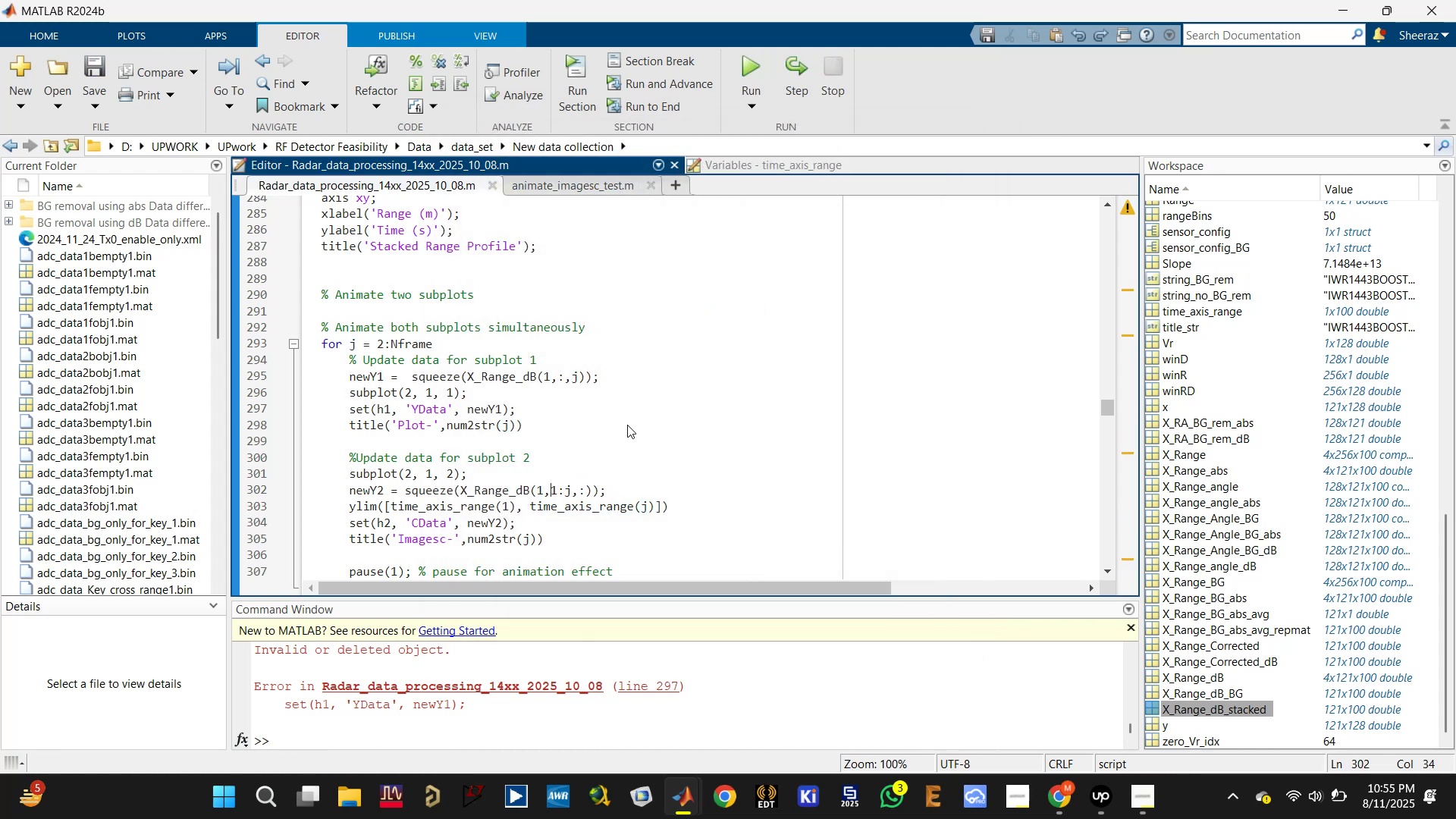 
left_click([627, 425])
 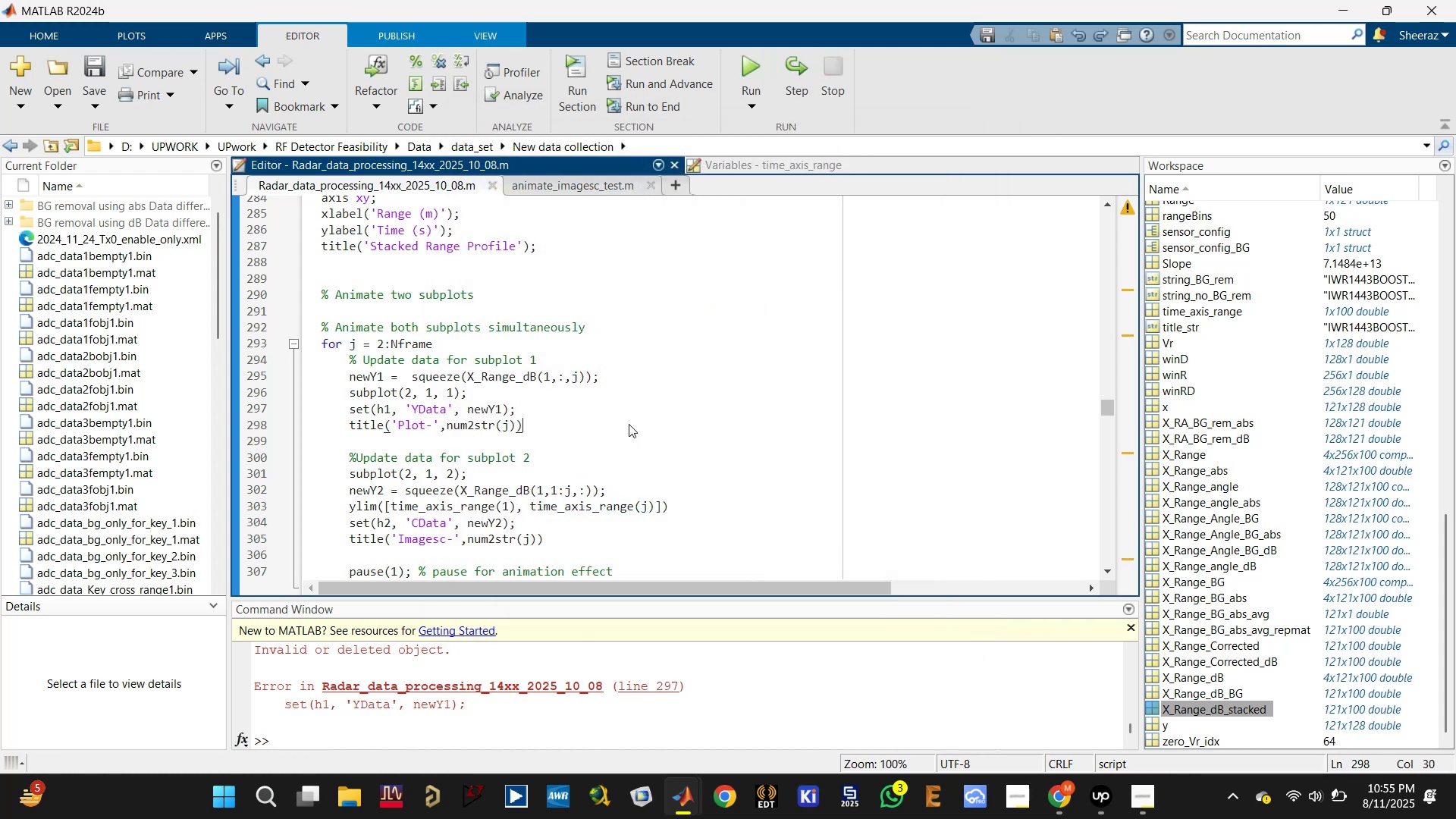 
scroll: coordinate [629, 425], scroll_direction: down, amount: 2.0
 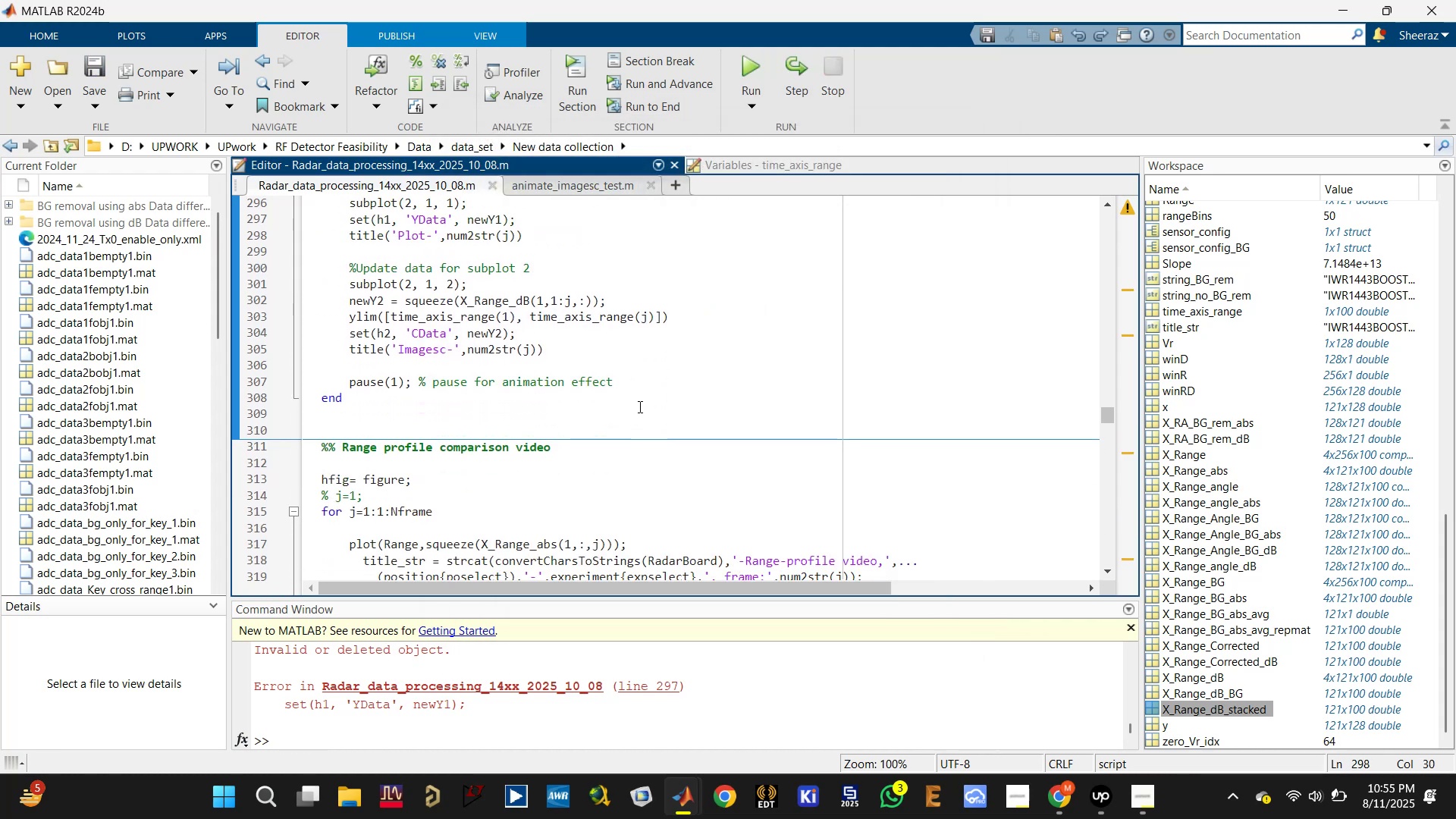 
scroll: coordinate [639, 406], scroll_direction: up, amount: 1.0
 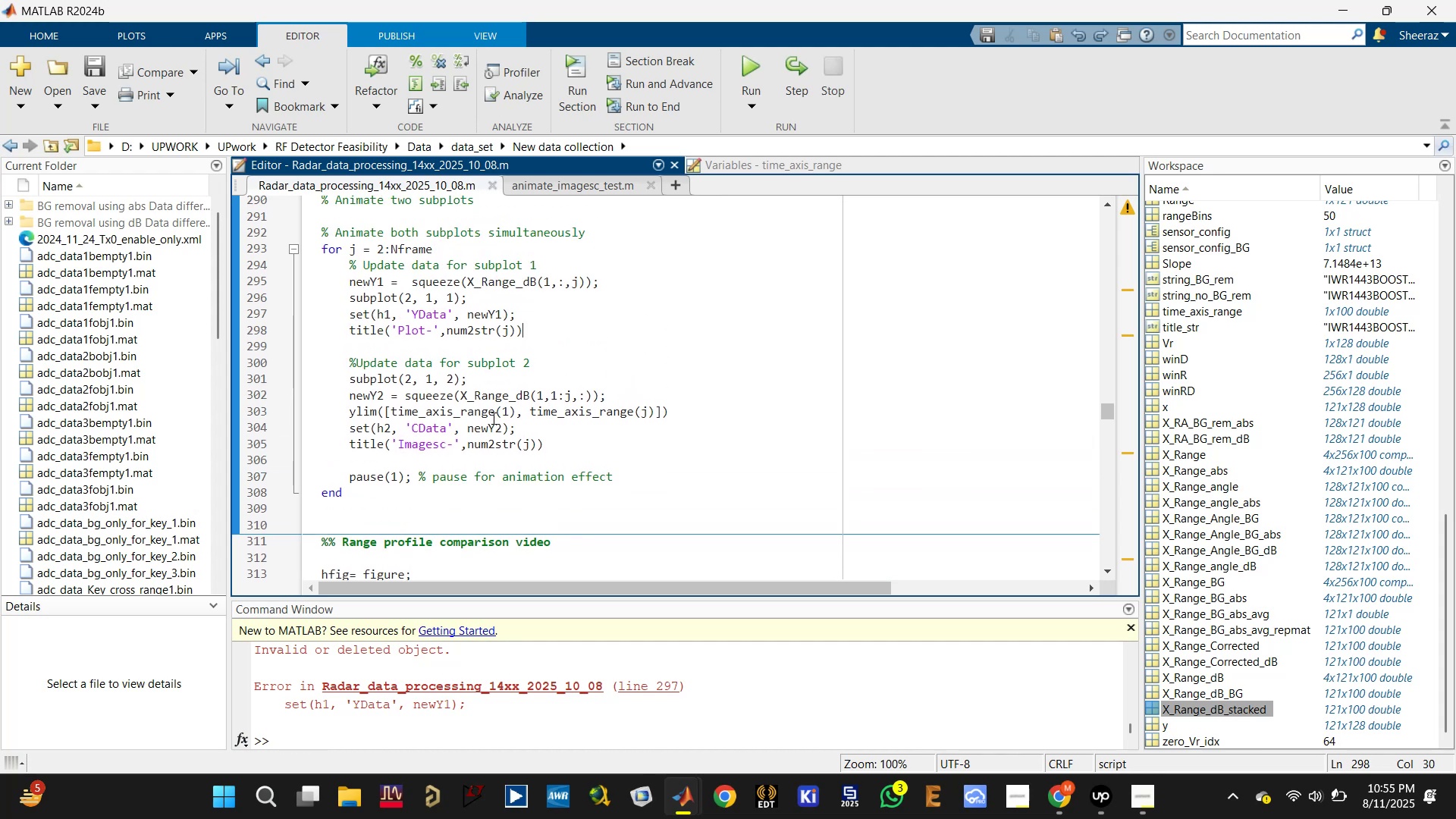 
left_click([481, 400])
 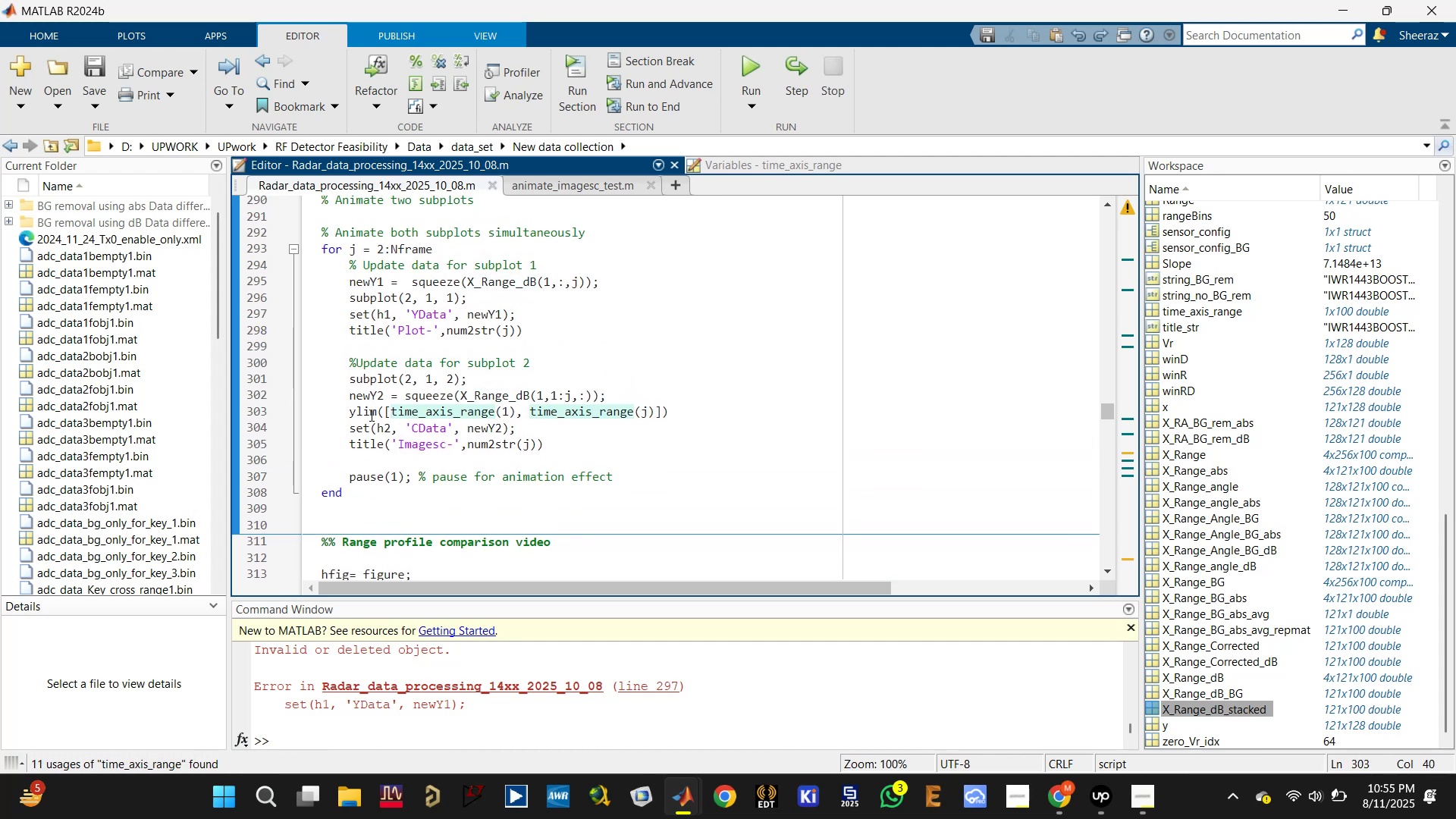 
left_click([350, 409])
 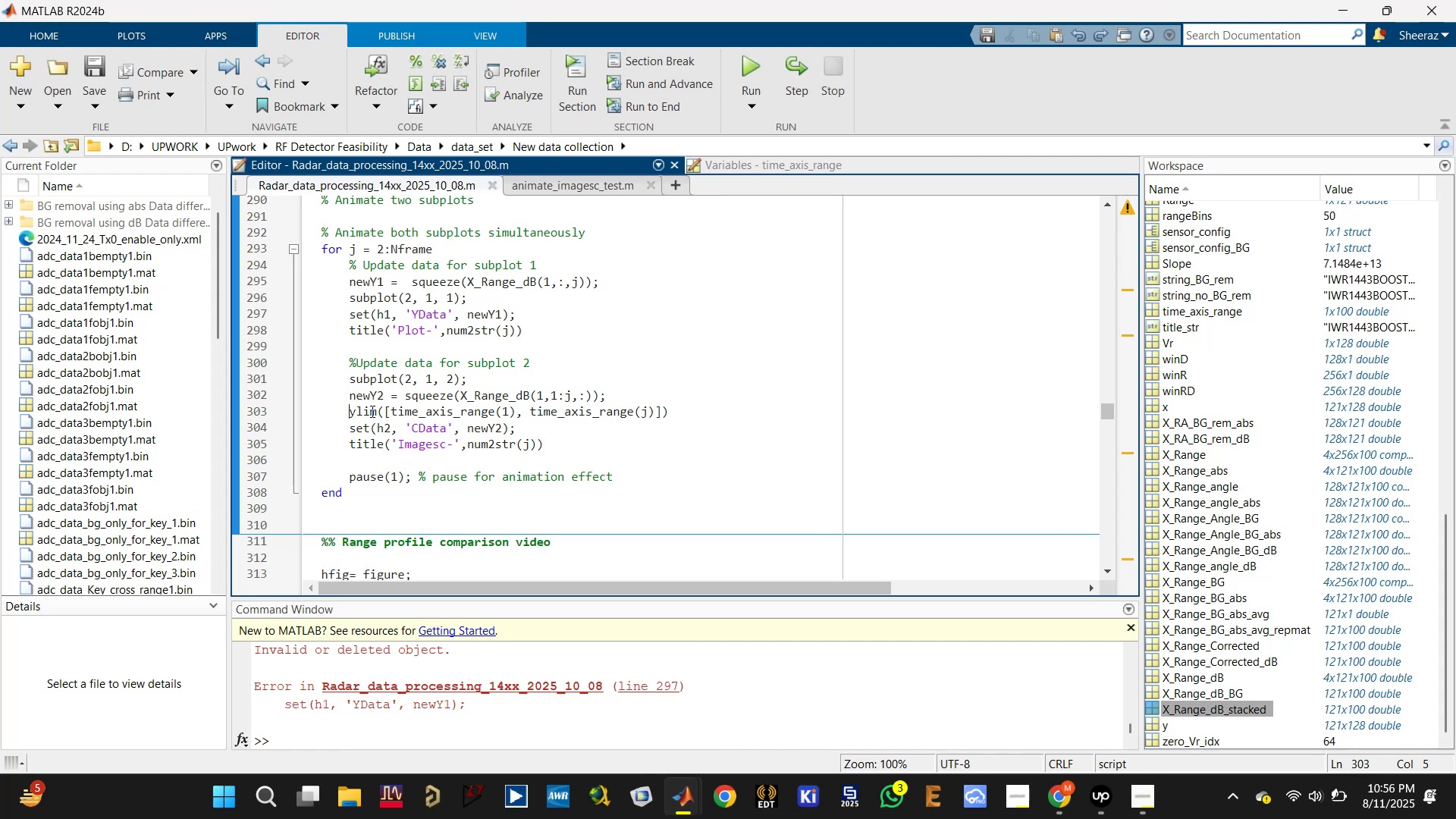 
wait(6.52)
 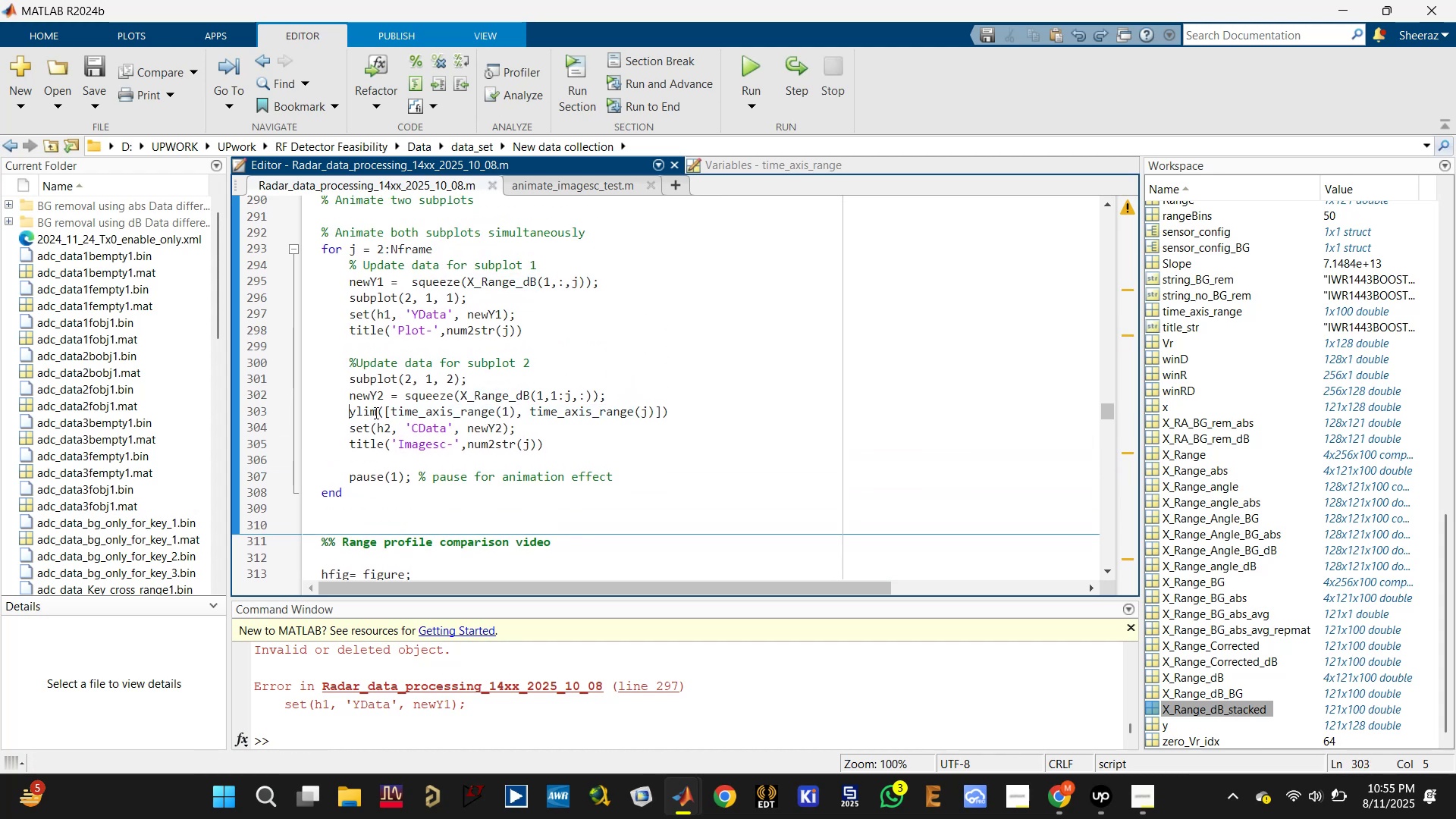 
left_click([1059, 789])
 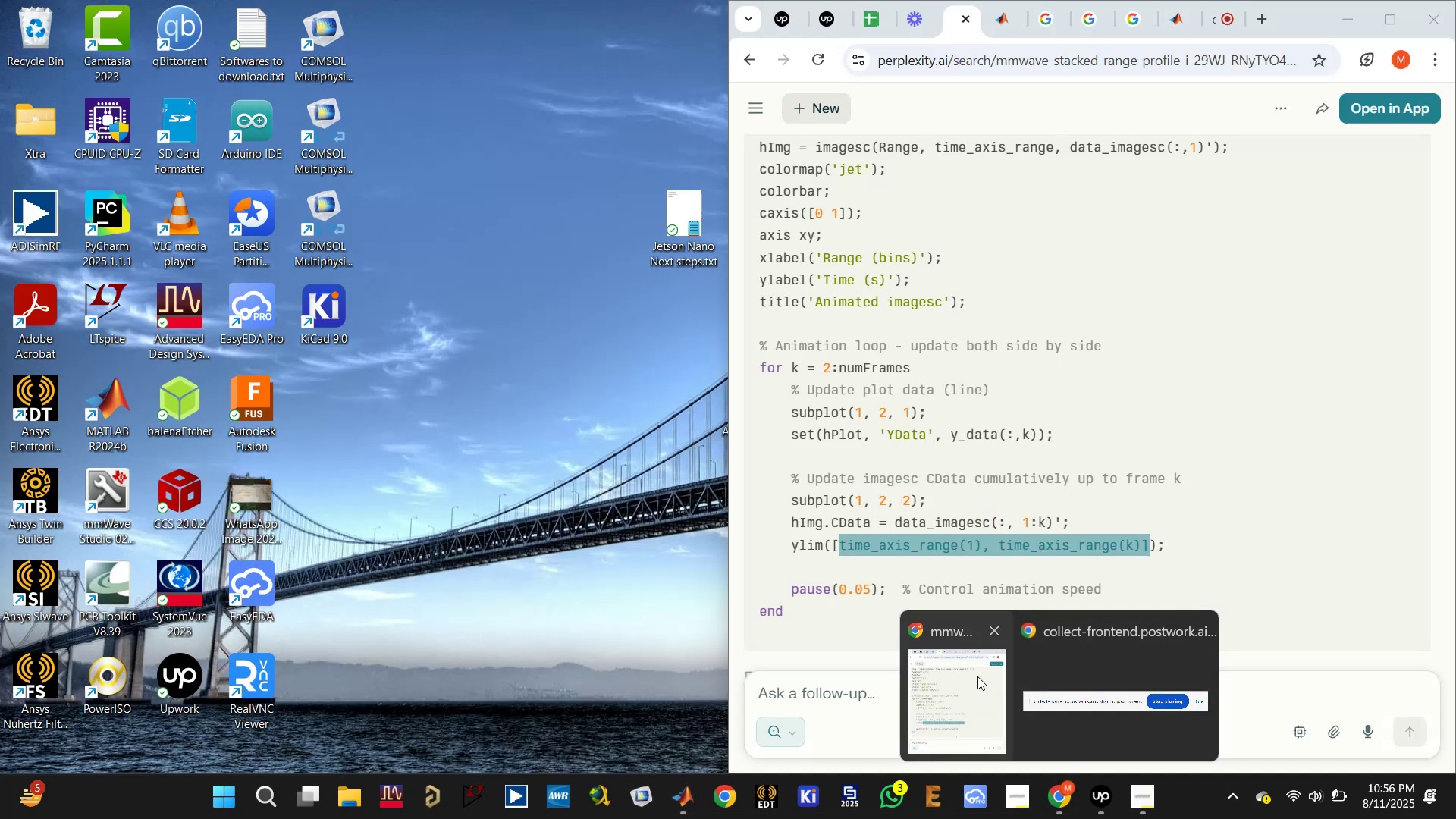 
left_click([977, 675])
 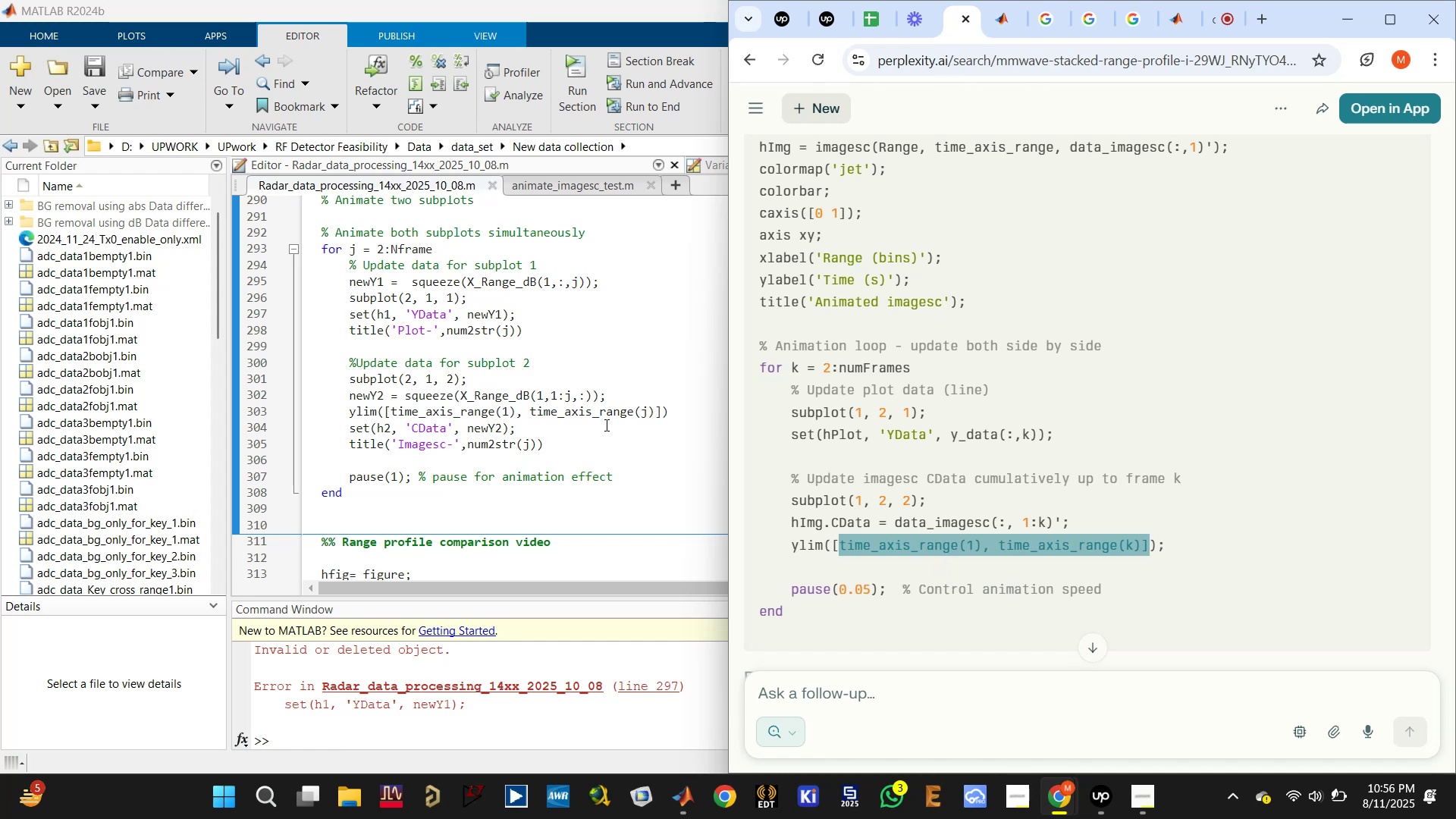 
wait(15.65)
 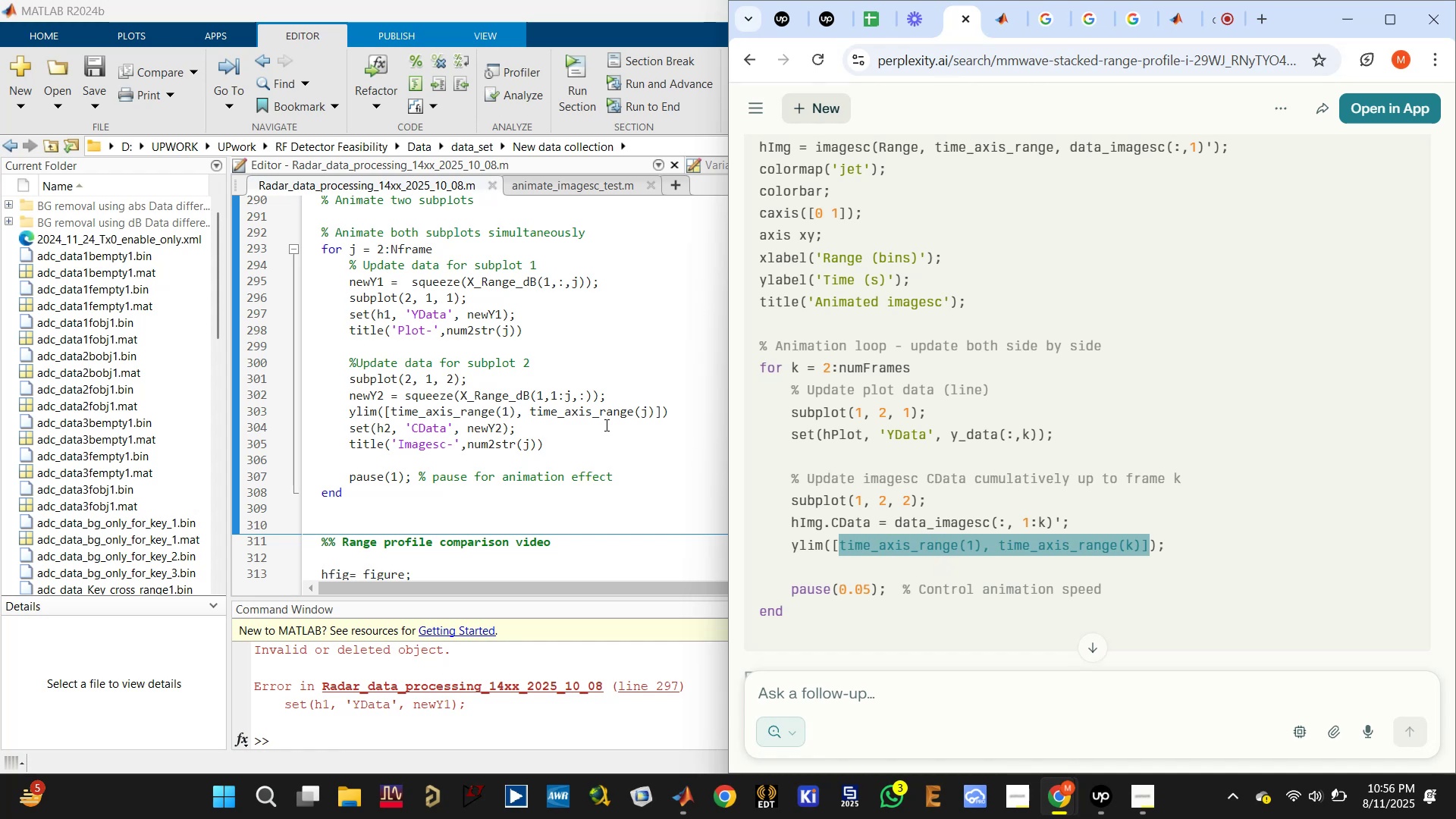 
left_click([595, 340])
 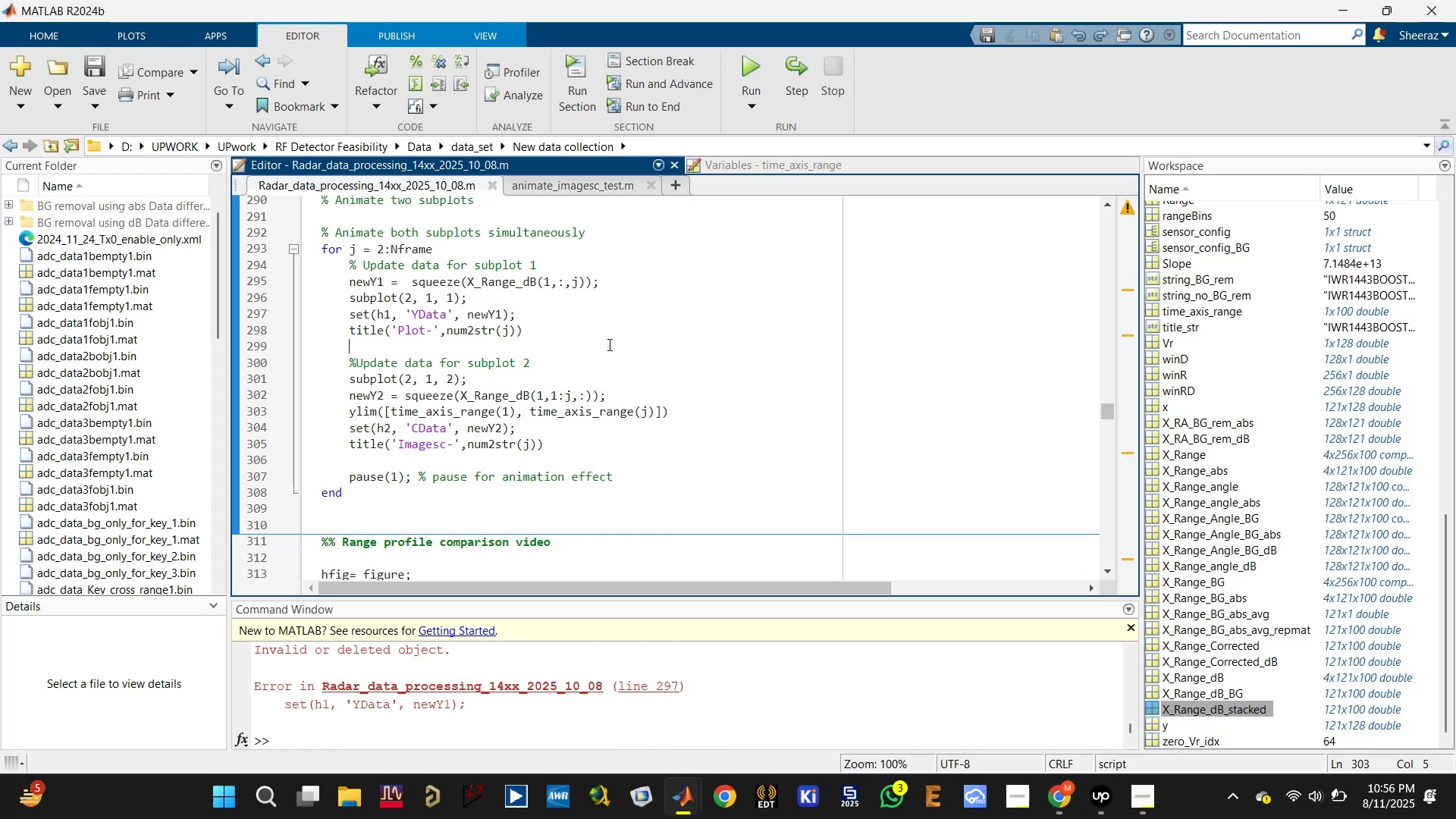 
scroll: coordinate [657, 368], scroll_direction: down, amount: 1.0
 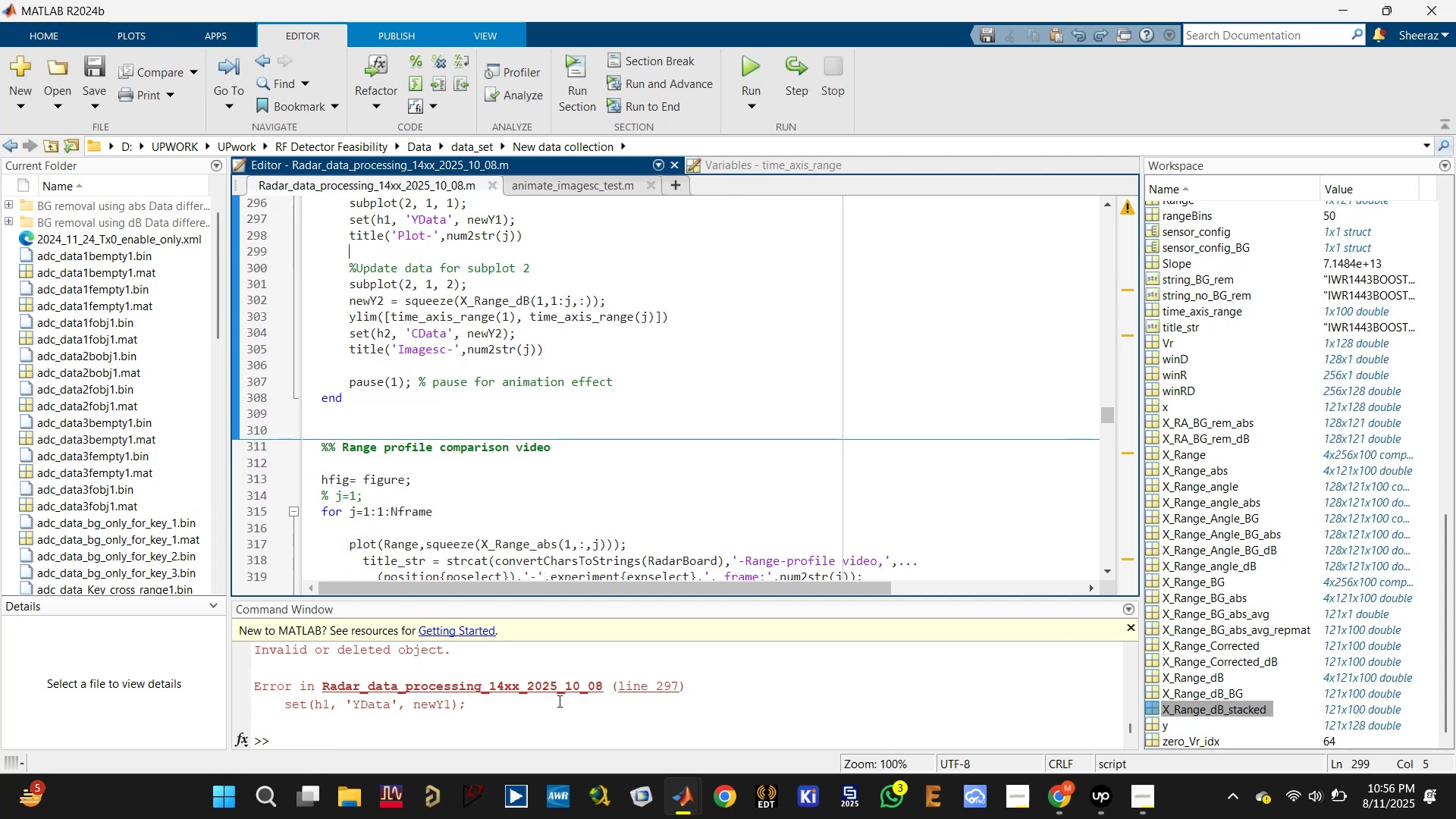 
left_click([548, 716])
 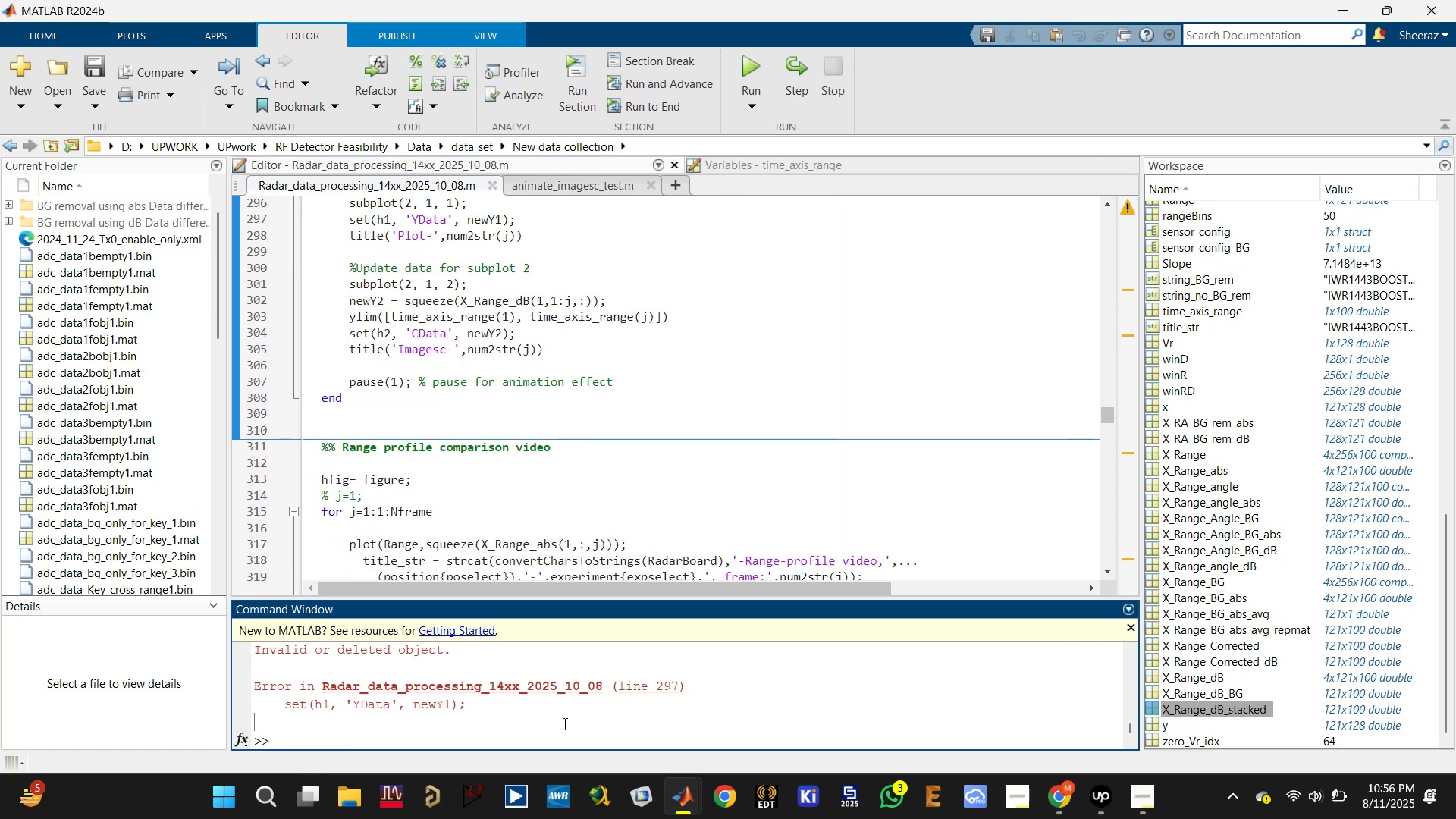 
type(clc)
 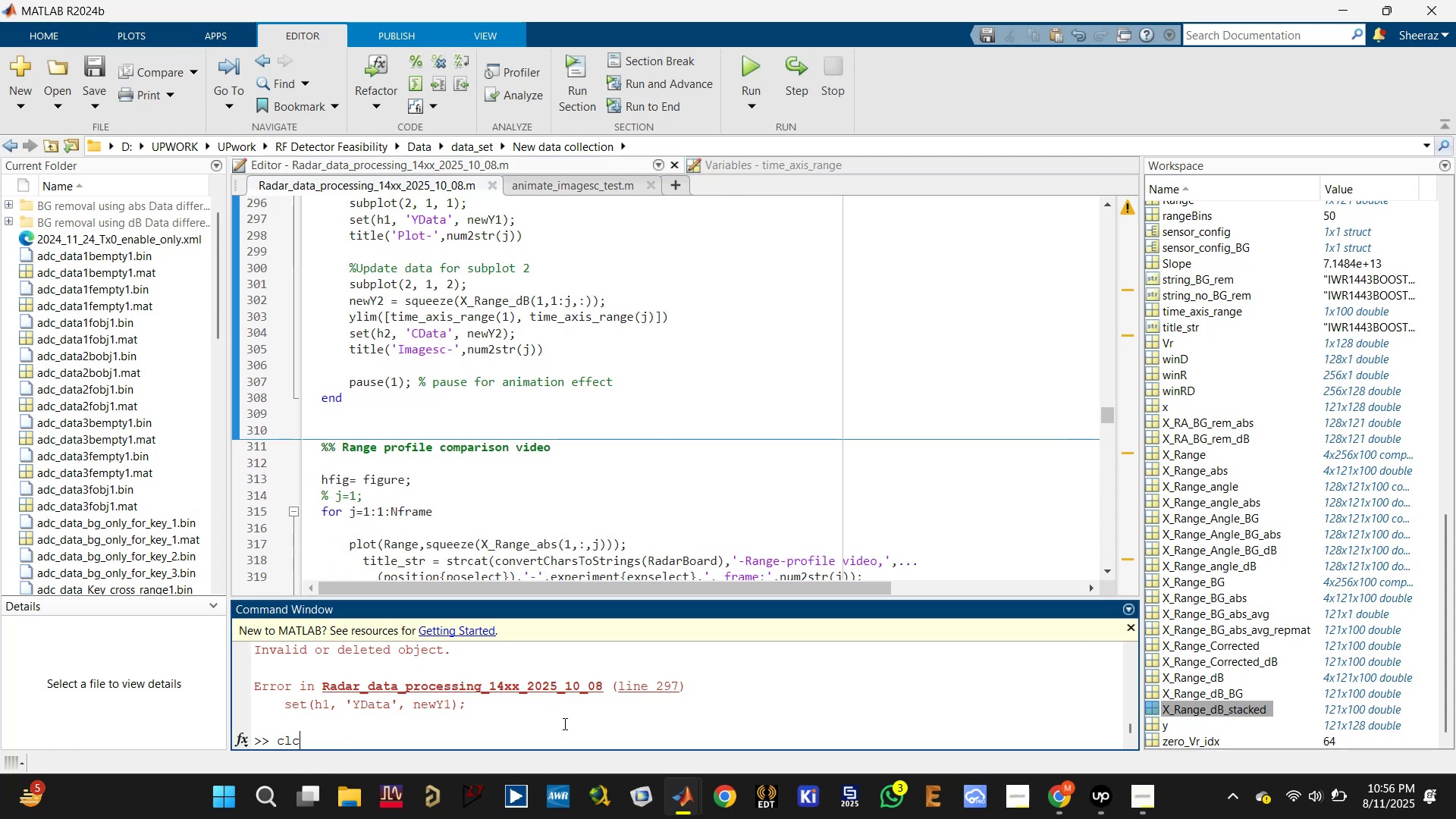 
key(Enter)
 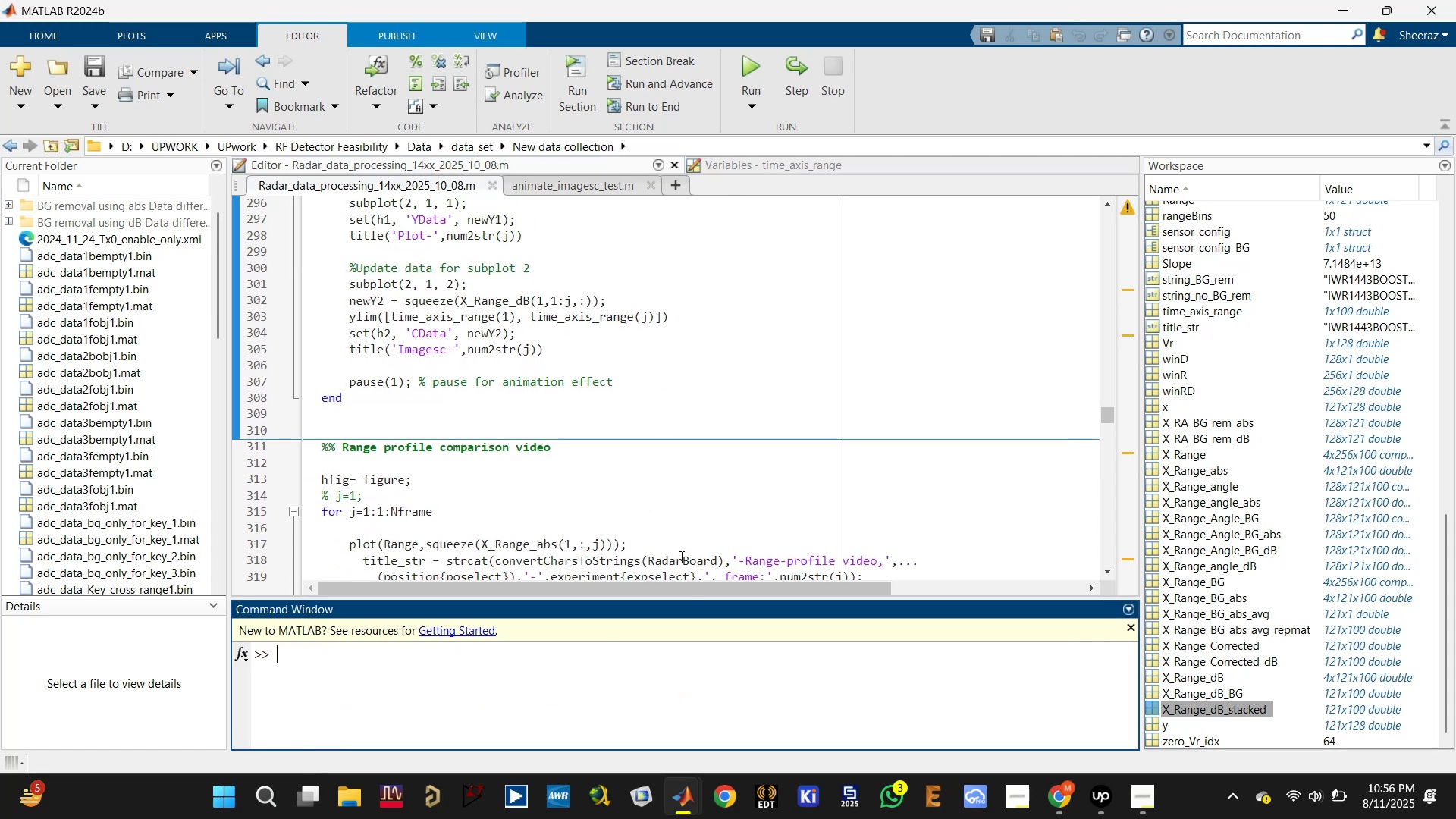 
left_click([806, 340])
 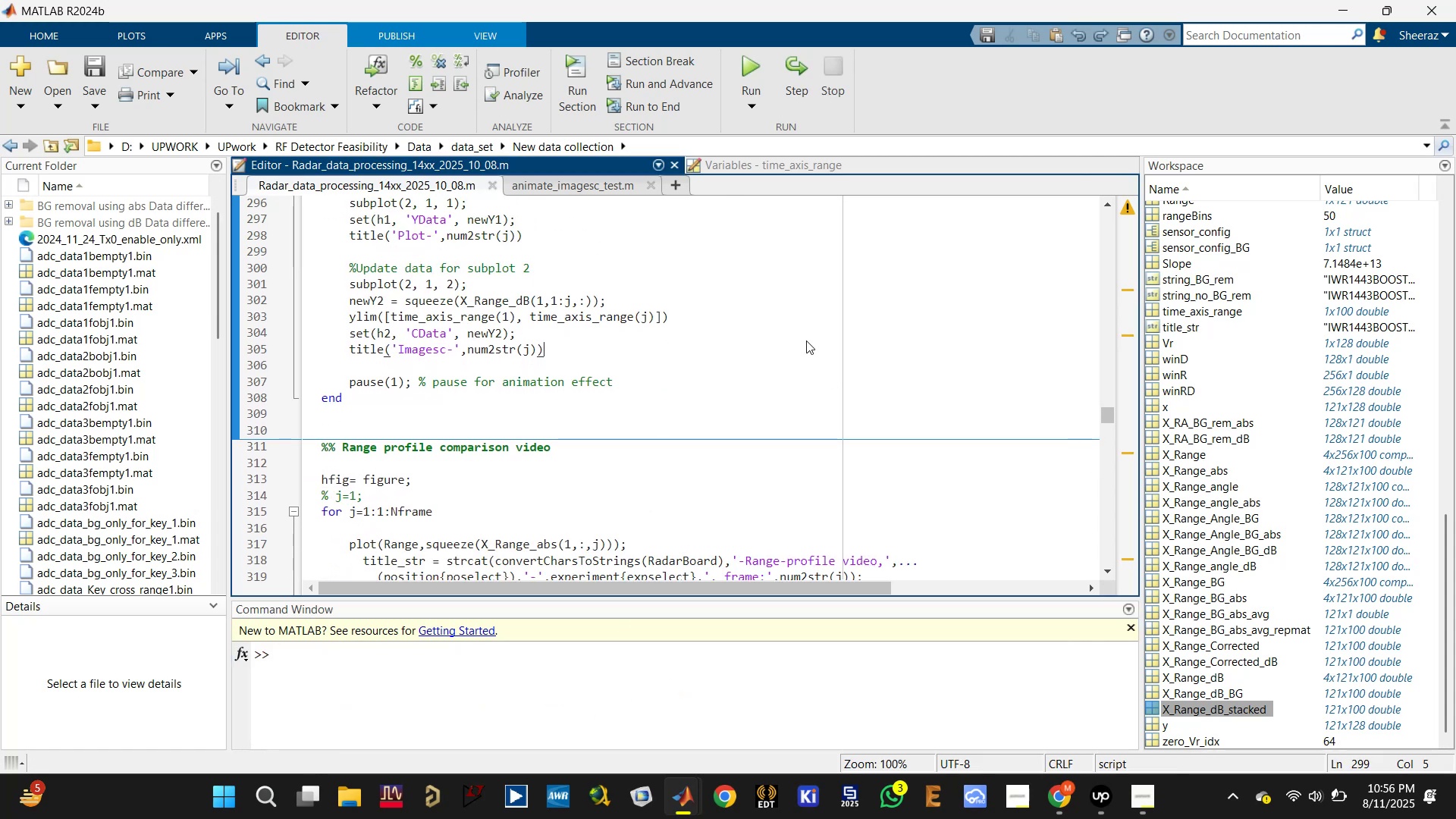 
scroll: coordinate [763, 372], scroll_direction: up, amount: 2.0
 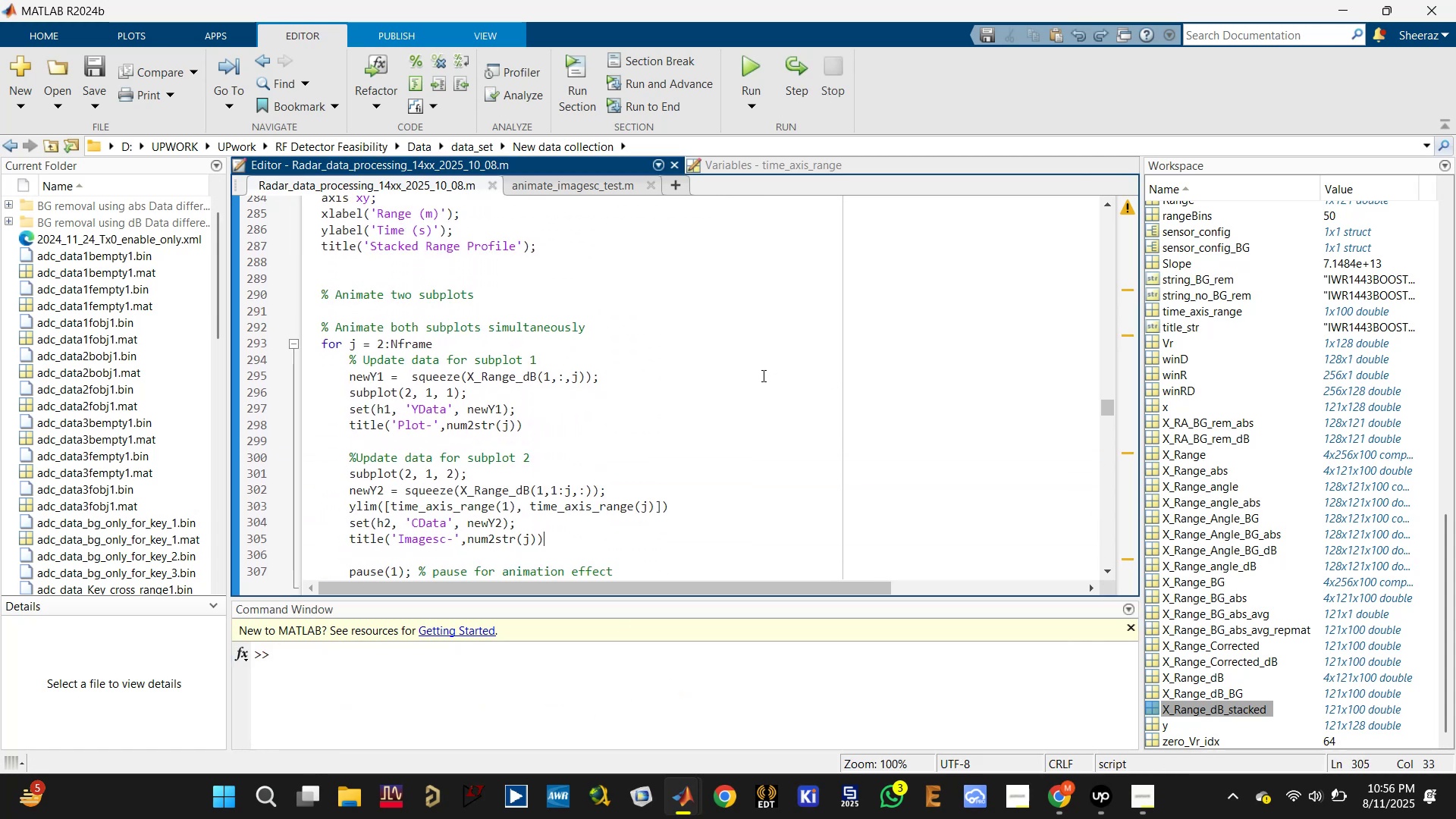 
scroll: coordinate [761, 380], scroll_direction: down, amount: 1.0
 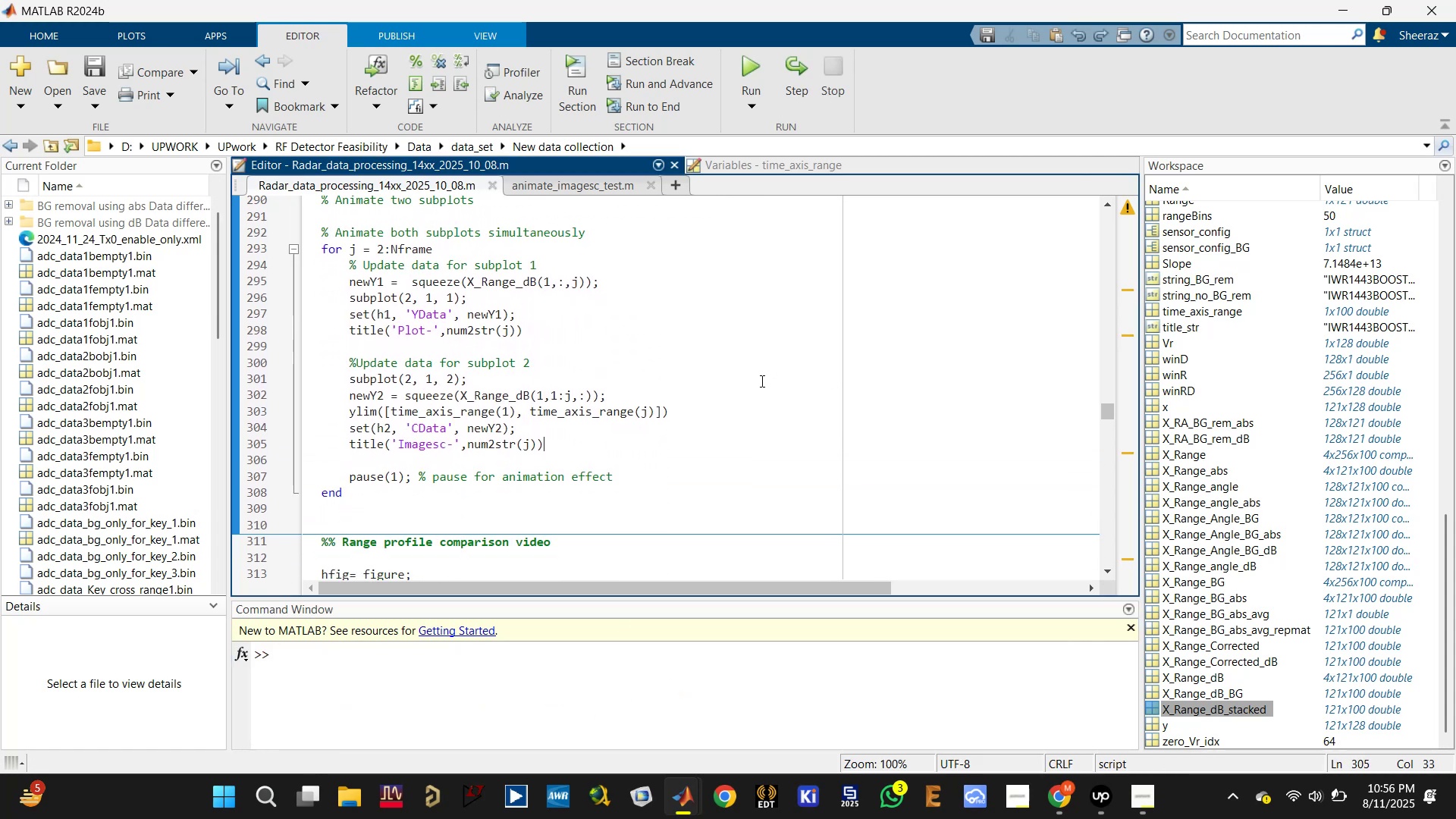 
scroll: coordinate [760, 381], scroll_direction: none, amount: 0.0
 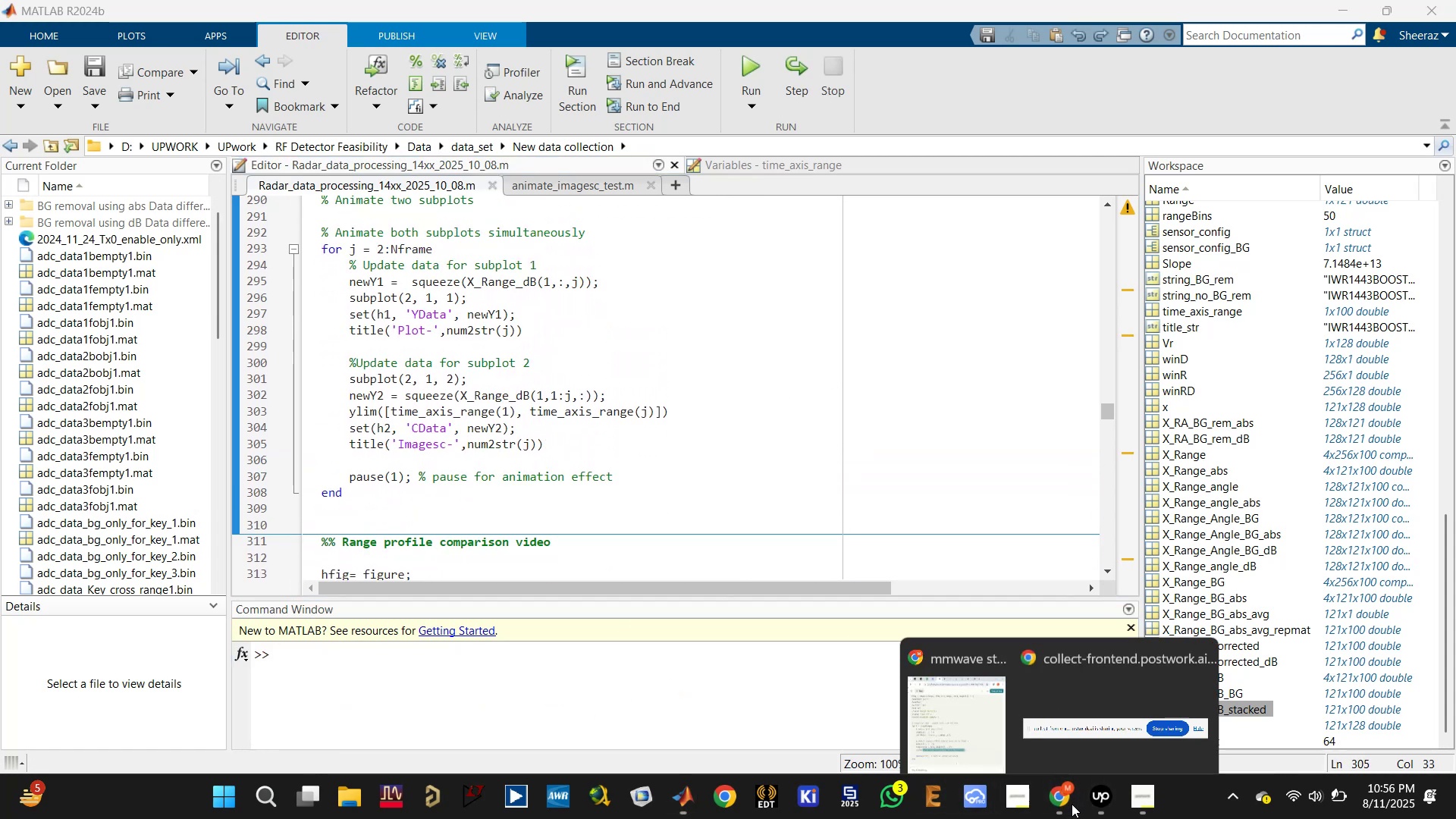 
left_click([982, 704])
 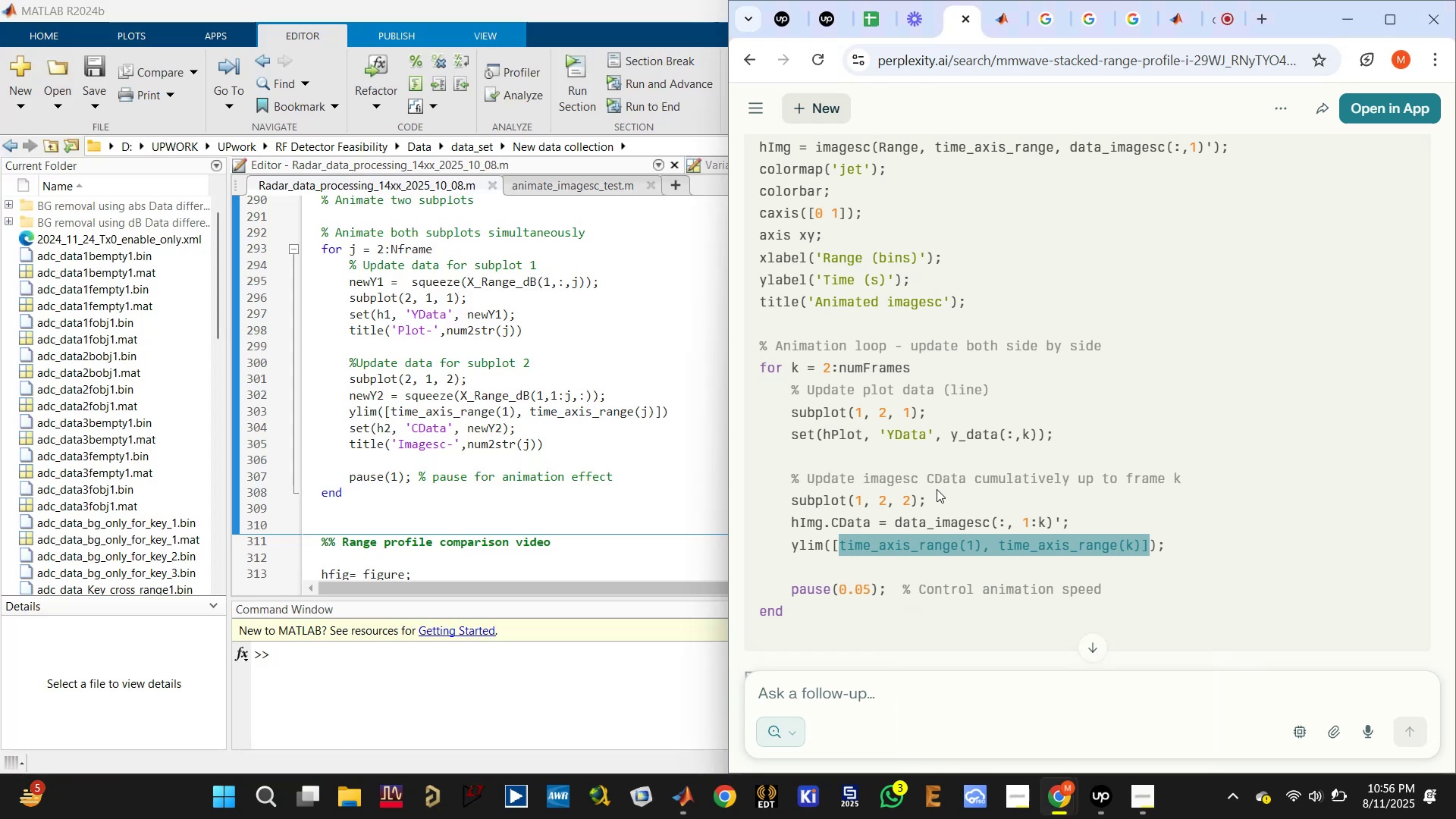 
scroll: coordinate [950, 485], scroll_direction: down, amount: 2.0
 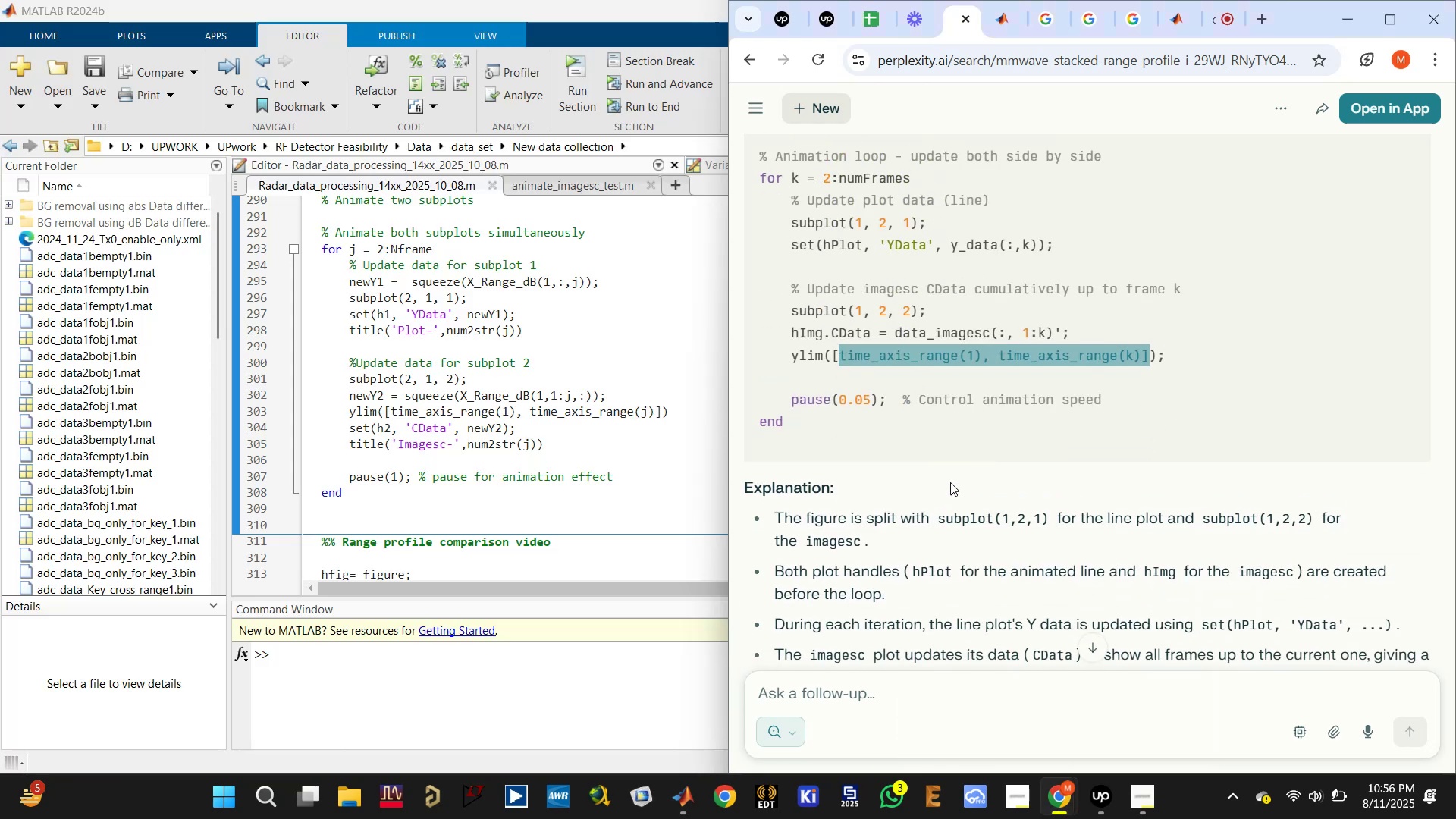 
scroll: coordinate [949, 479], scroll_direction: up, amount: 2.0
 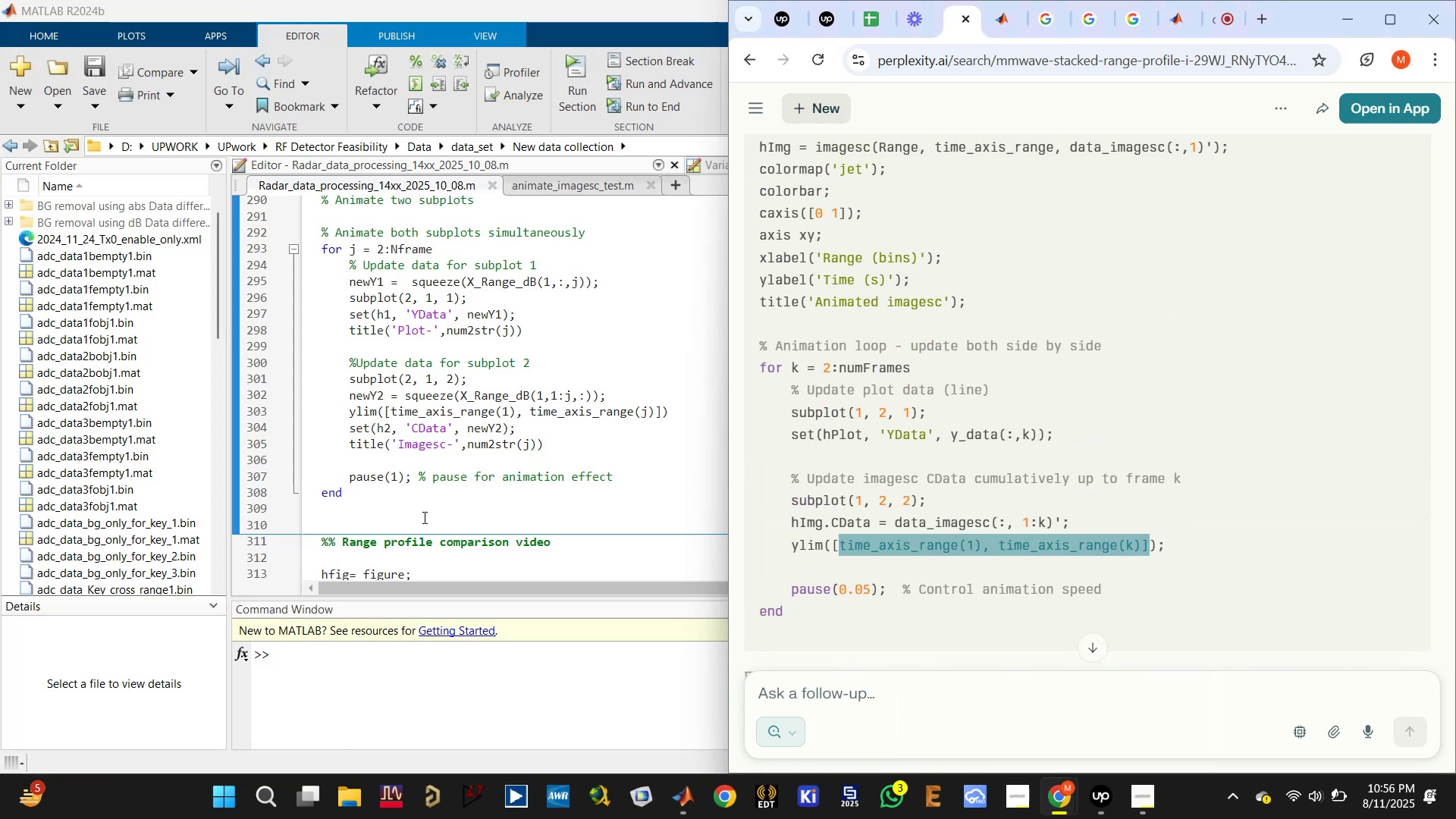 
left_click_drag(start_coordinate=[371, 507], to_coordinate=[318, 362])
 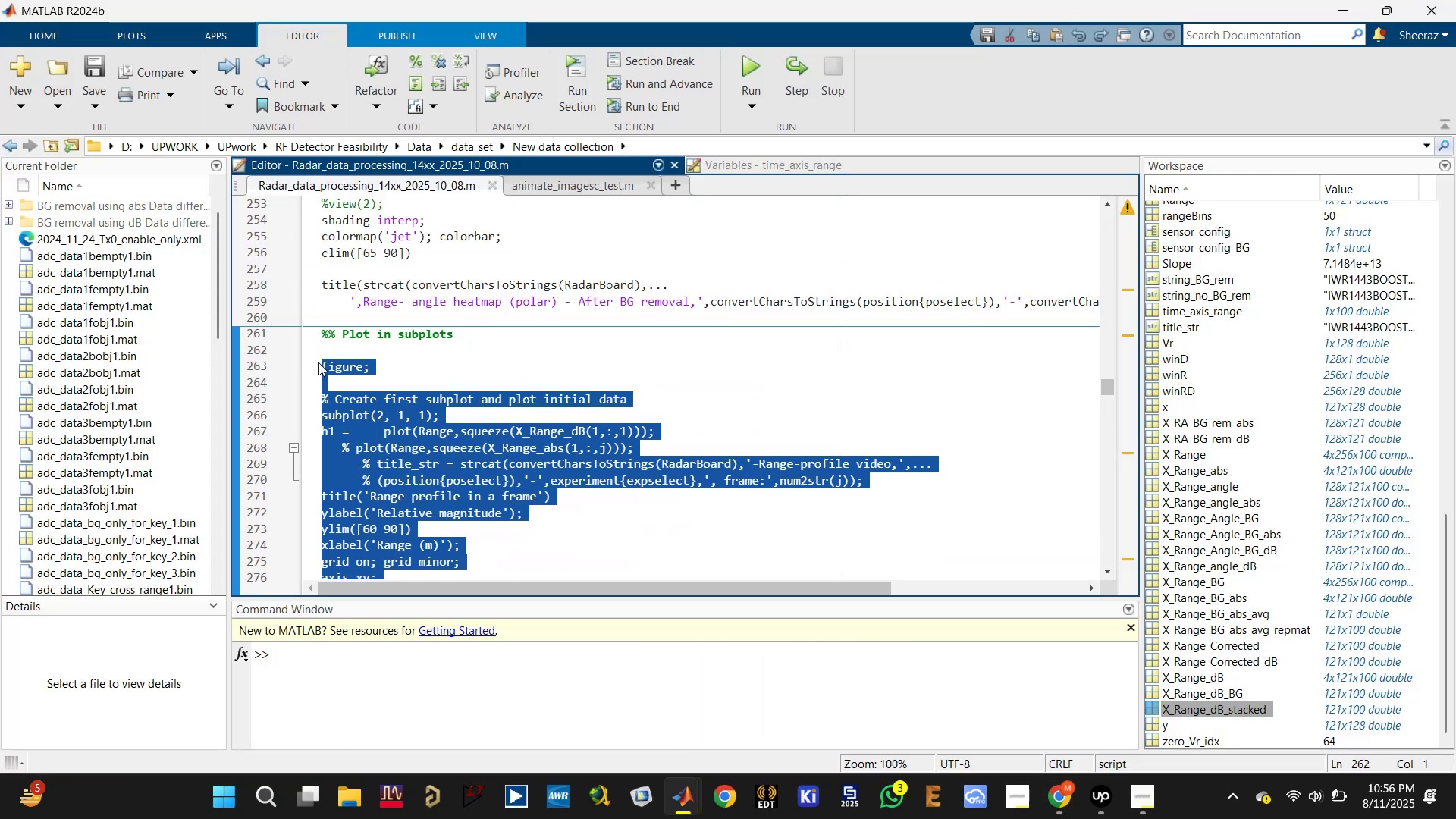 
key(Control+C)
 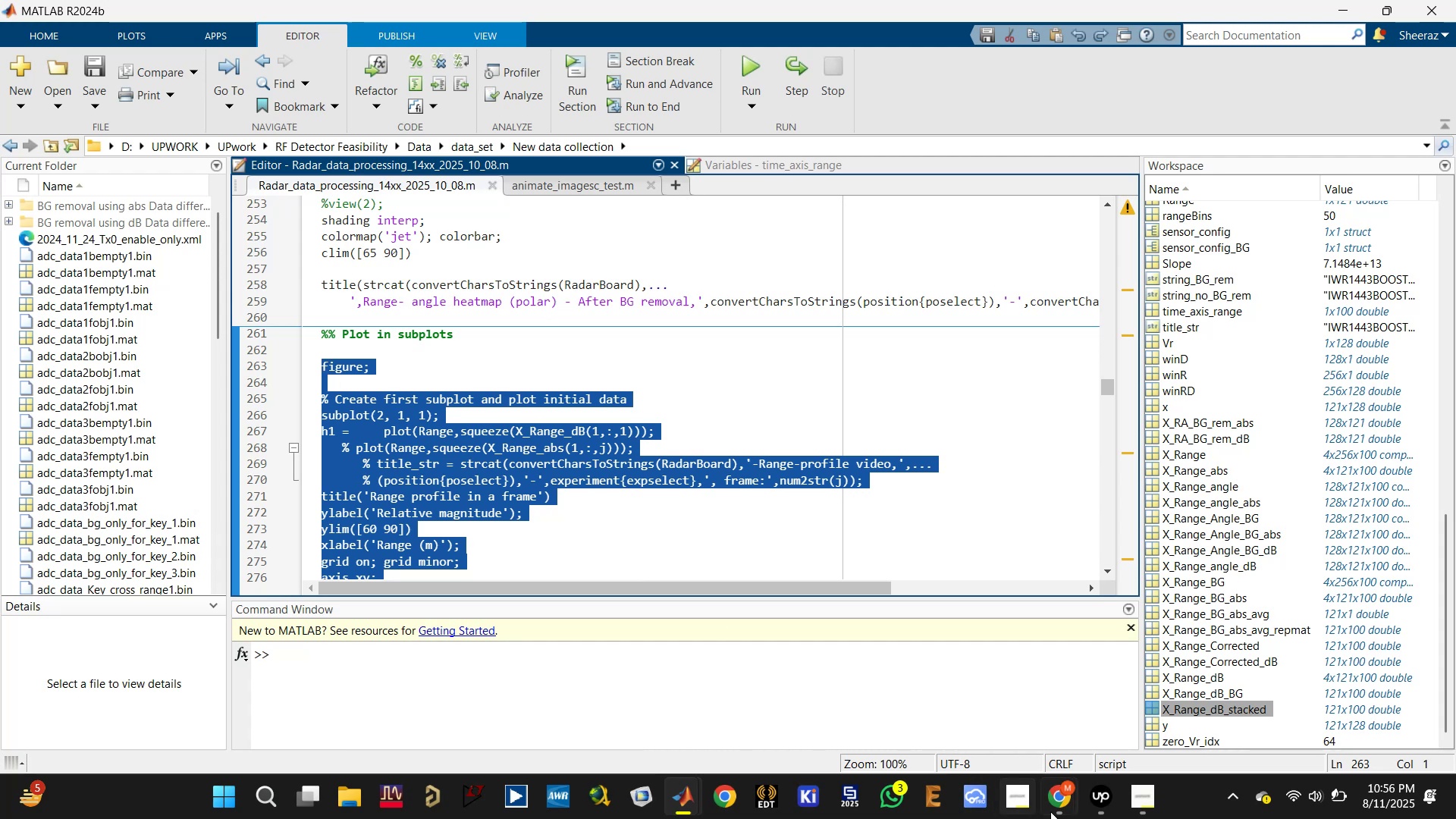 
left_click([1054, 804])
 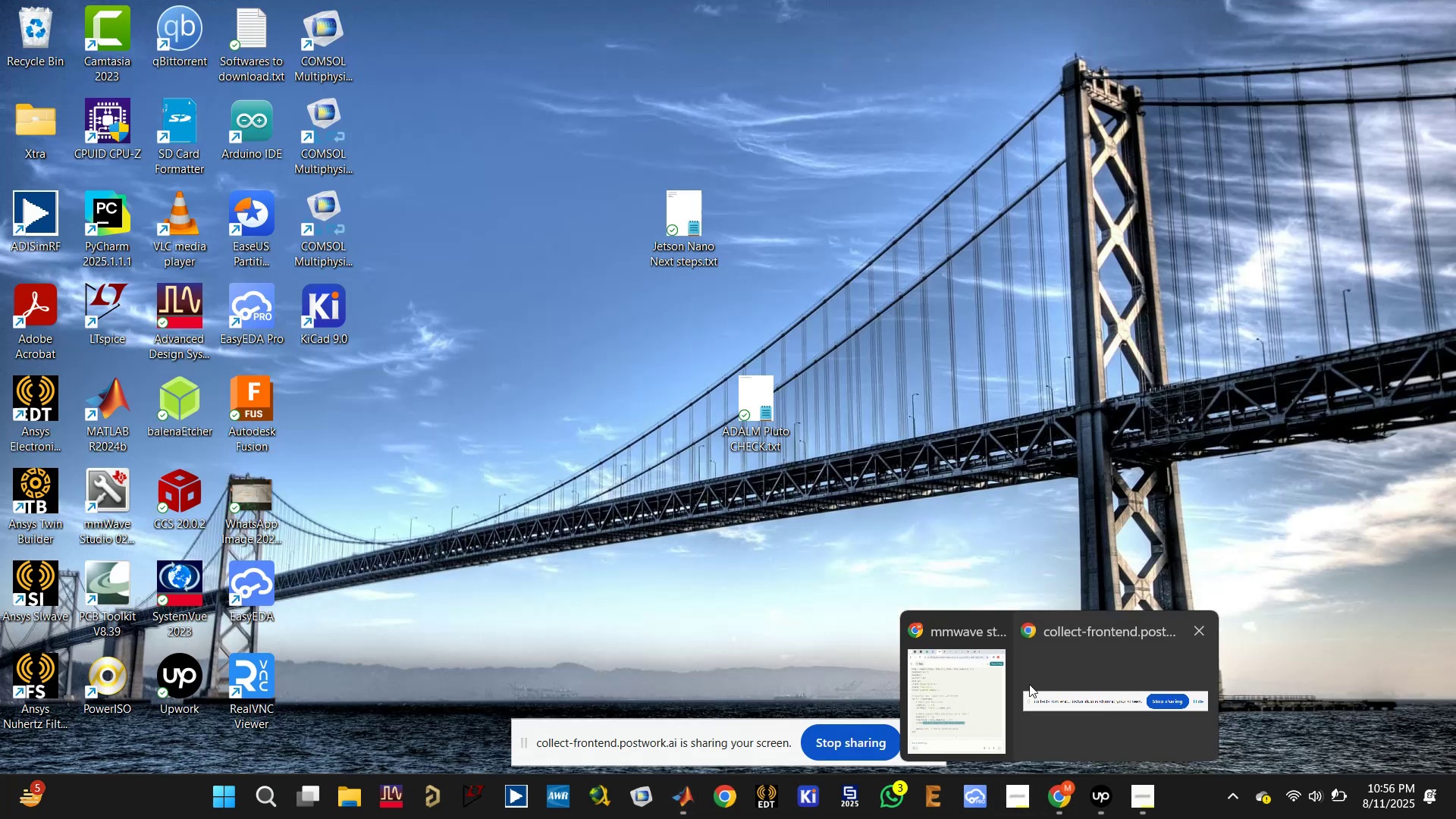 
left_click([960, 671])
 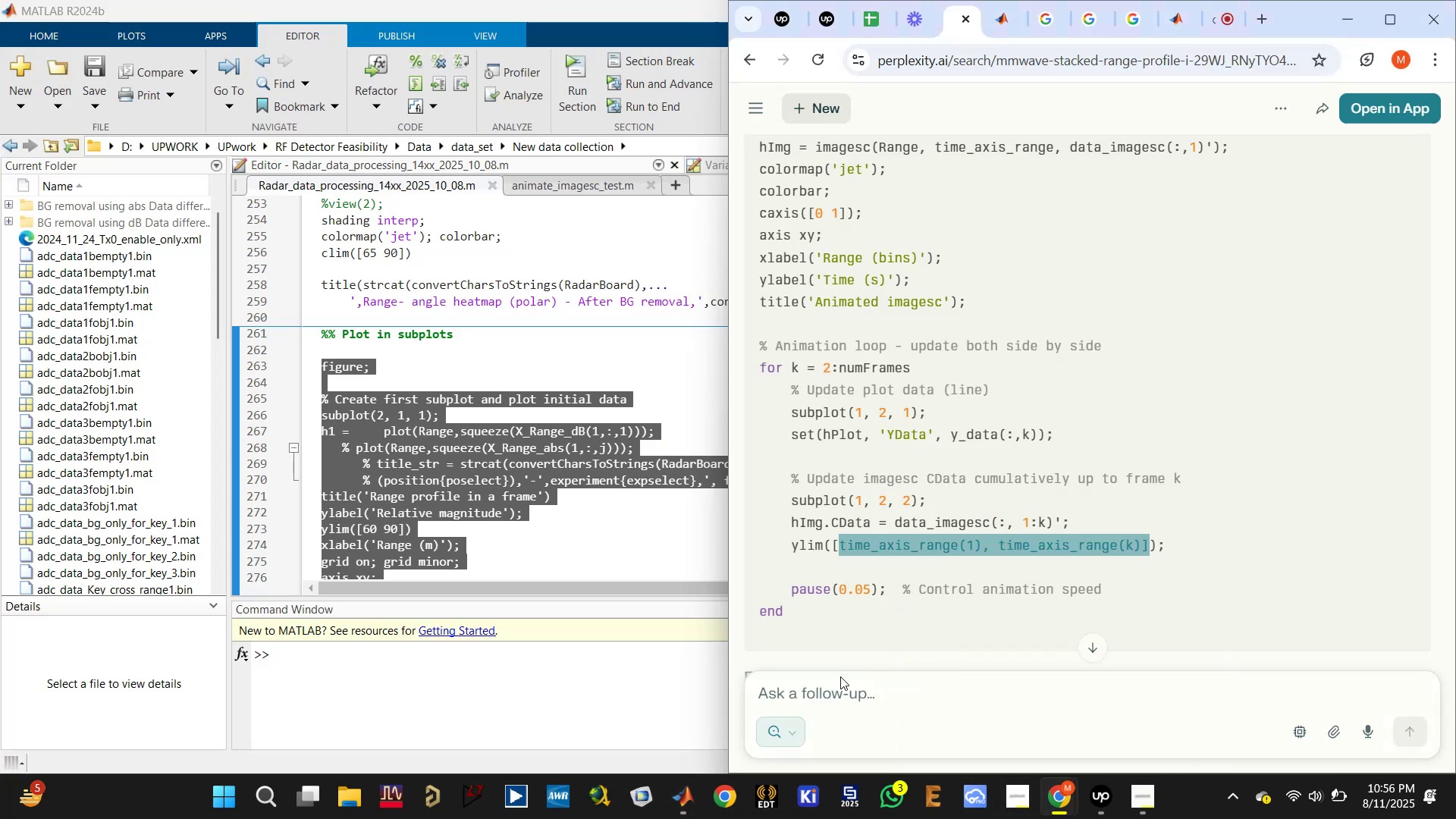 
double_click([830, 695])
 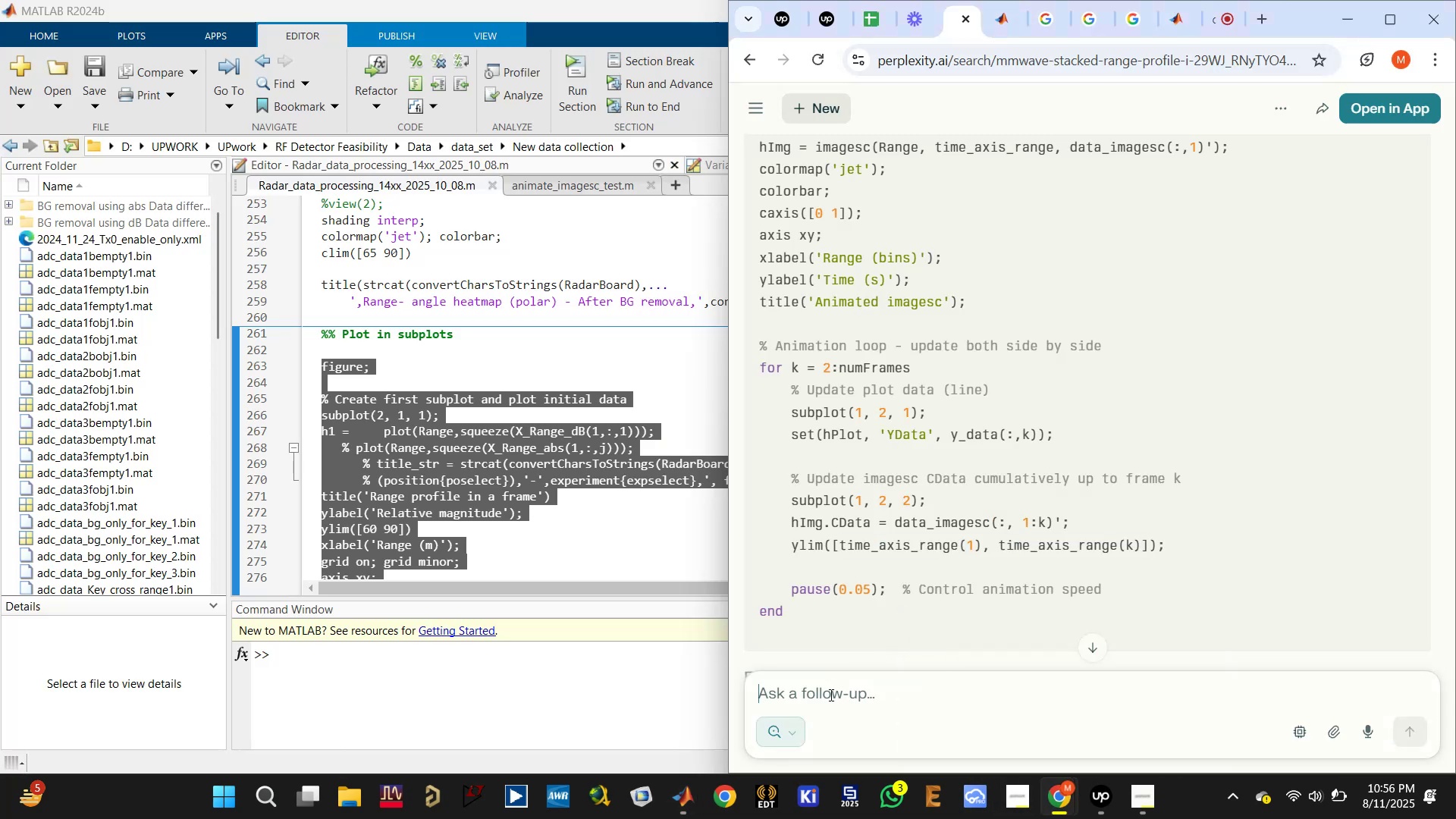 
type(correct the)
 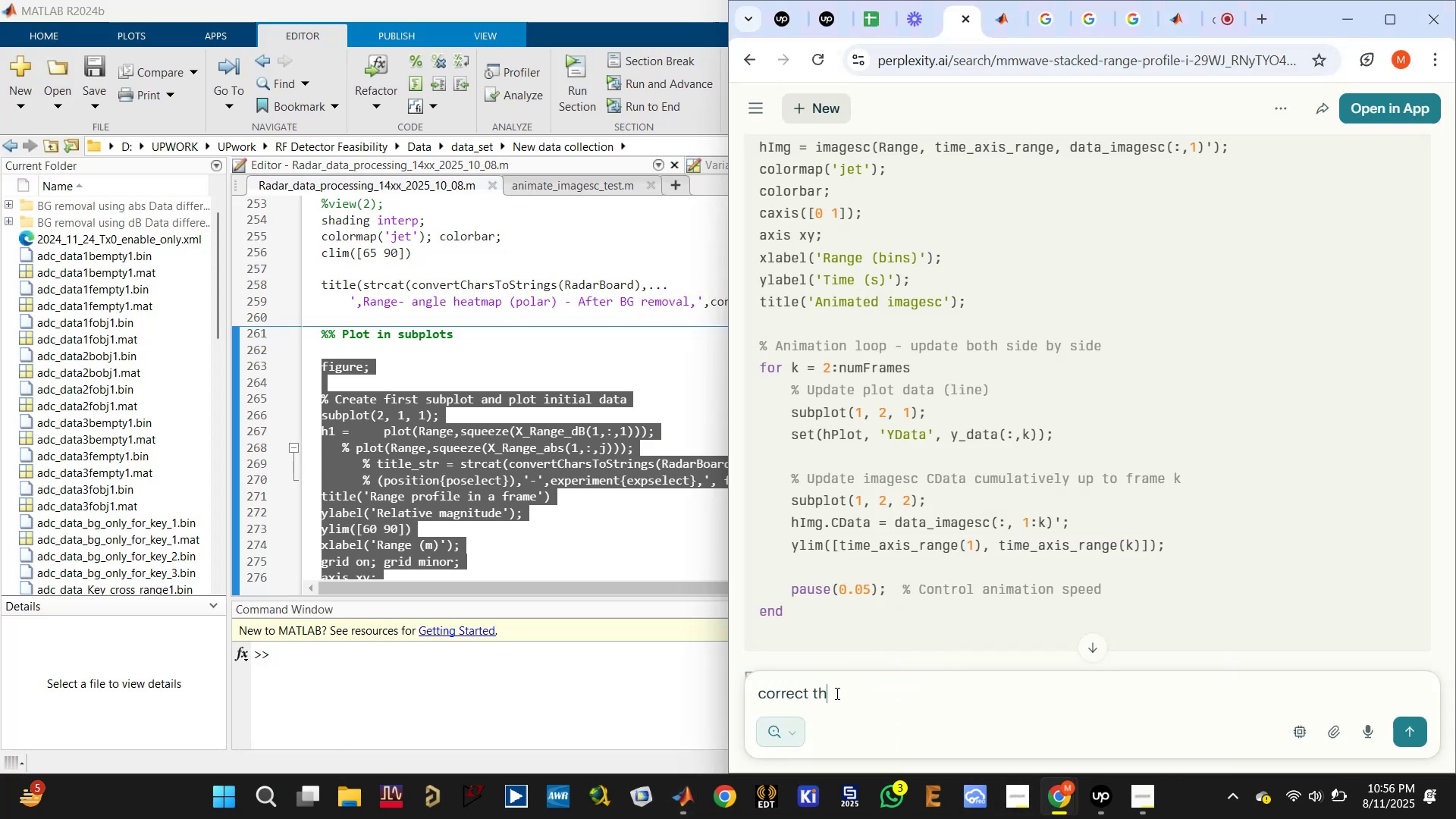 
left_click([836, 693])
 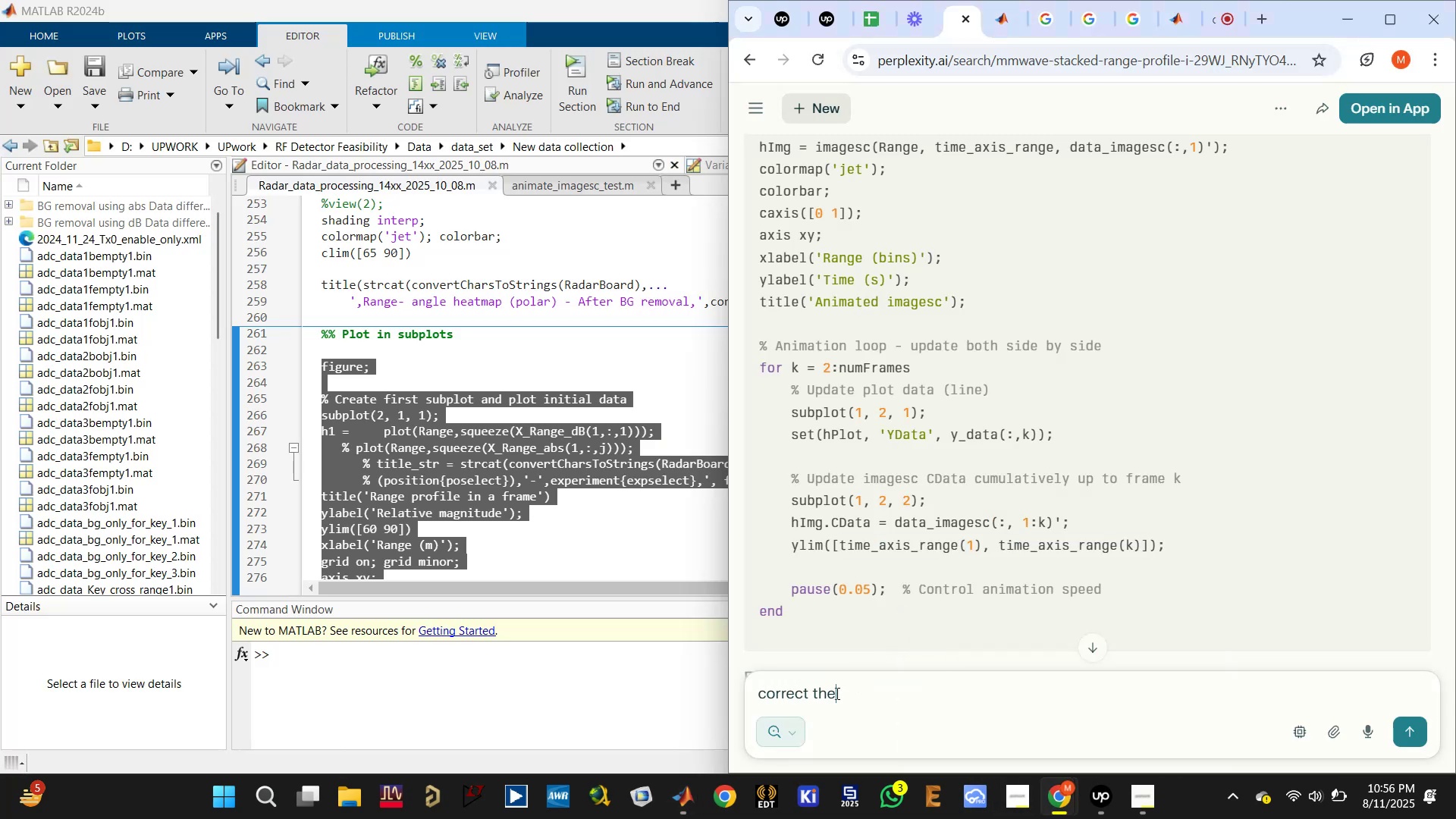 
type( following code for )
 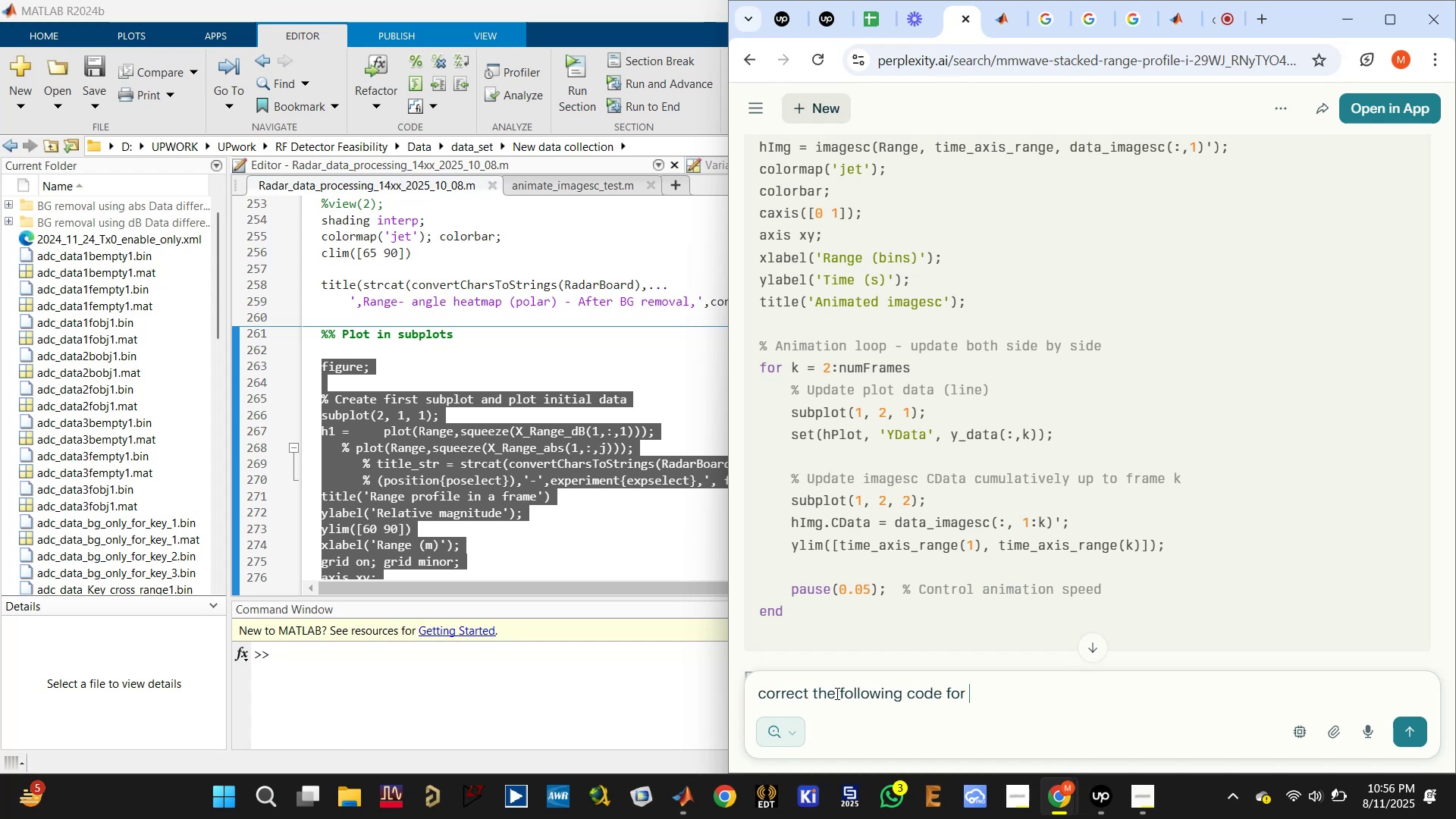 
wait(5.9)
 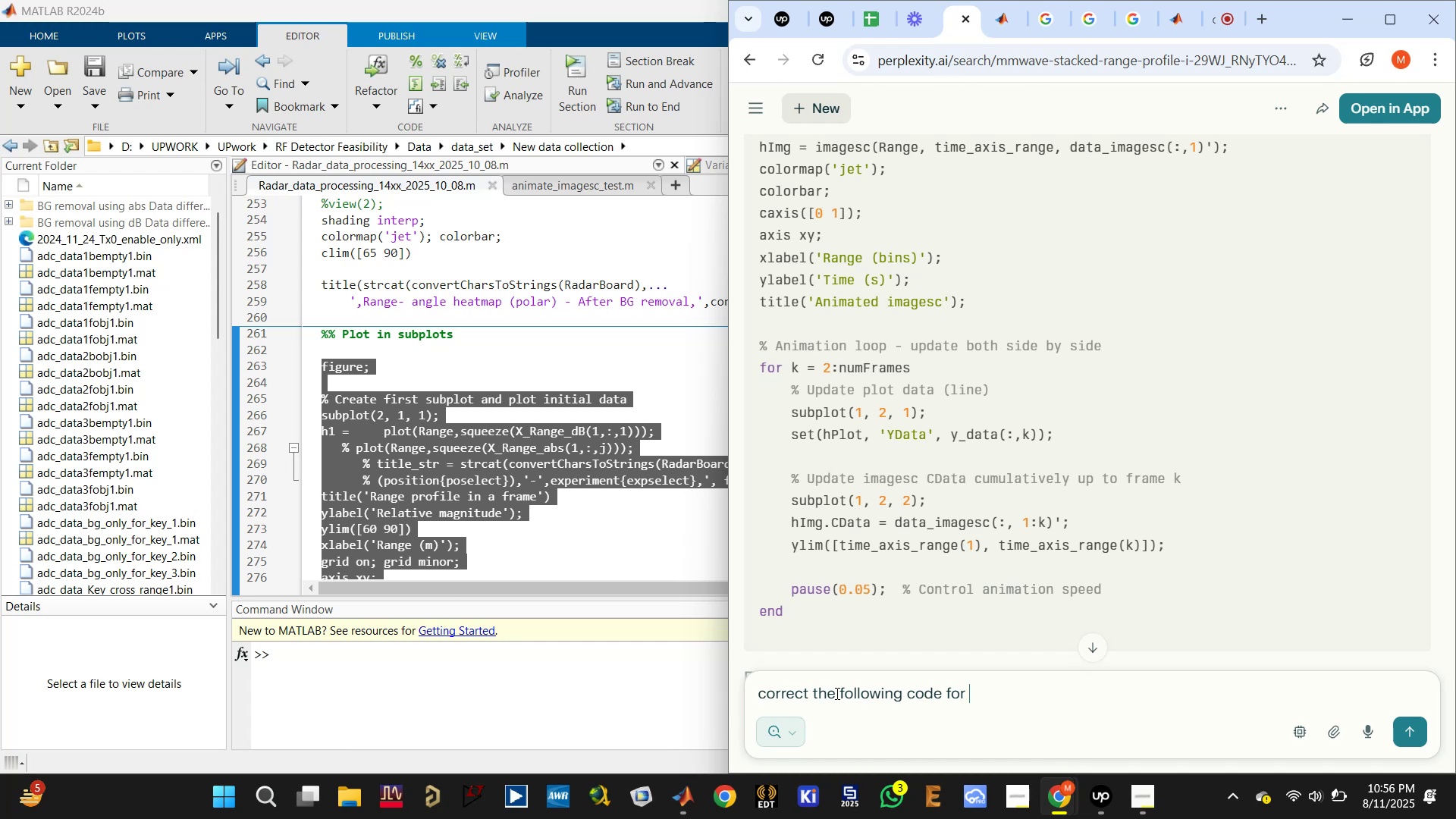 
type(animati)
key(Backspace)
key(Backspace)
key(Backspace)
 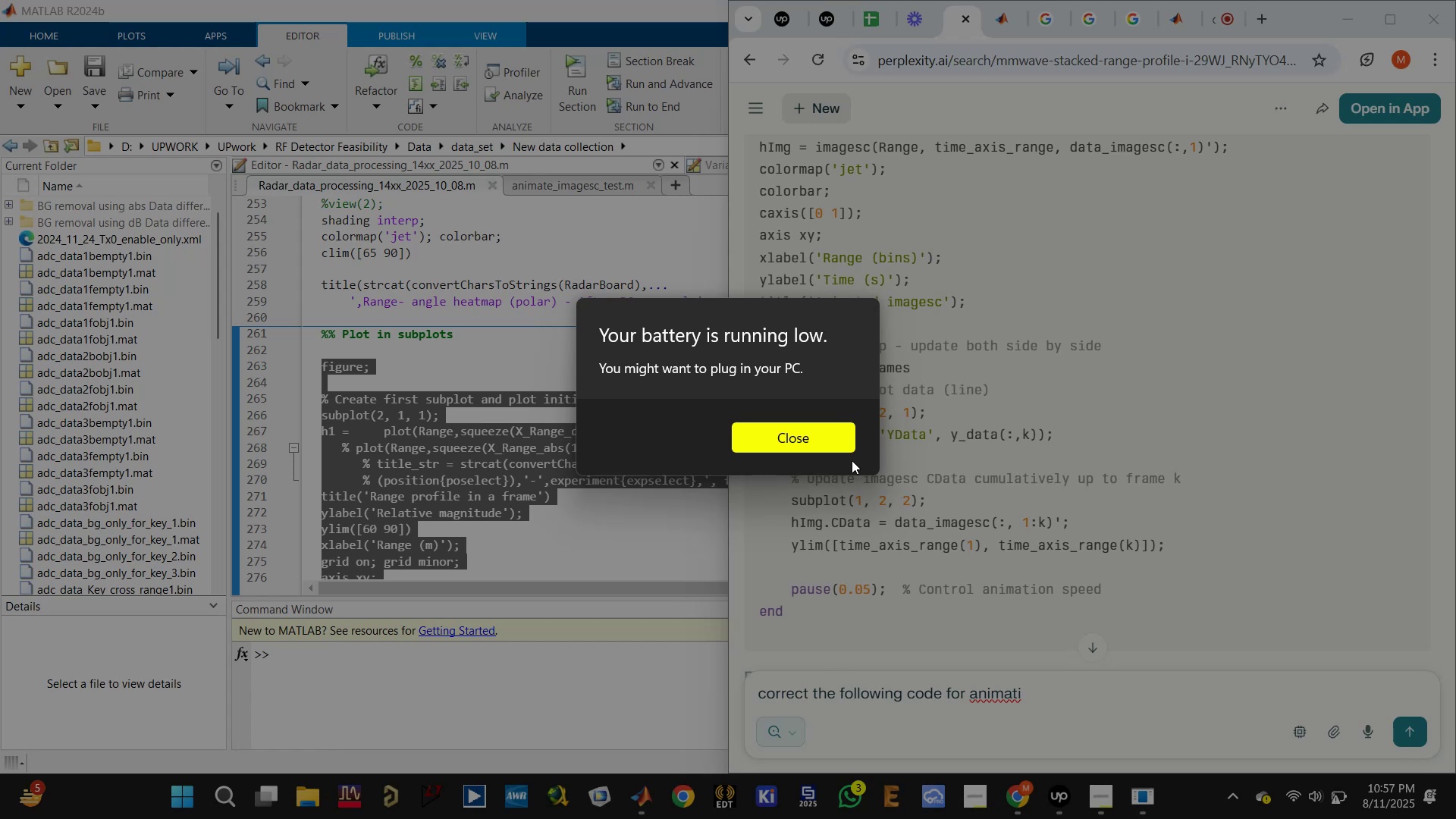 
left_click([842, 441])
 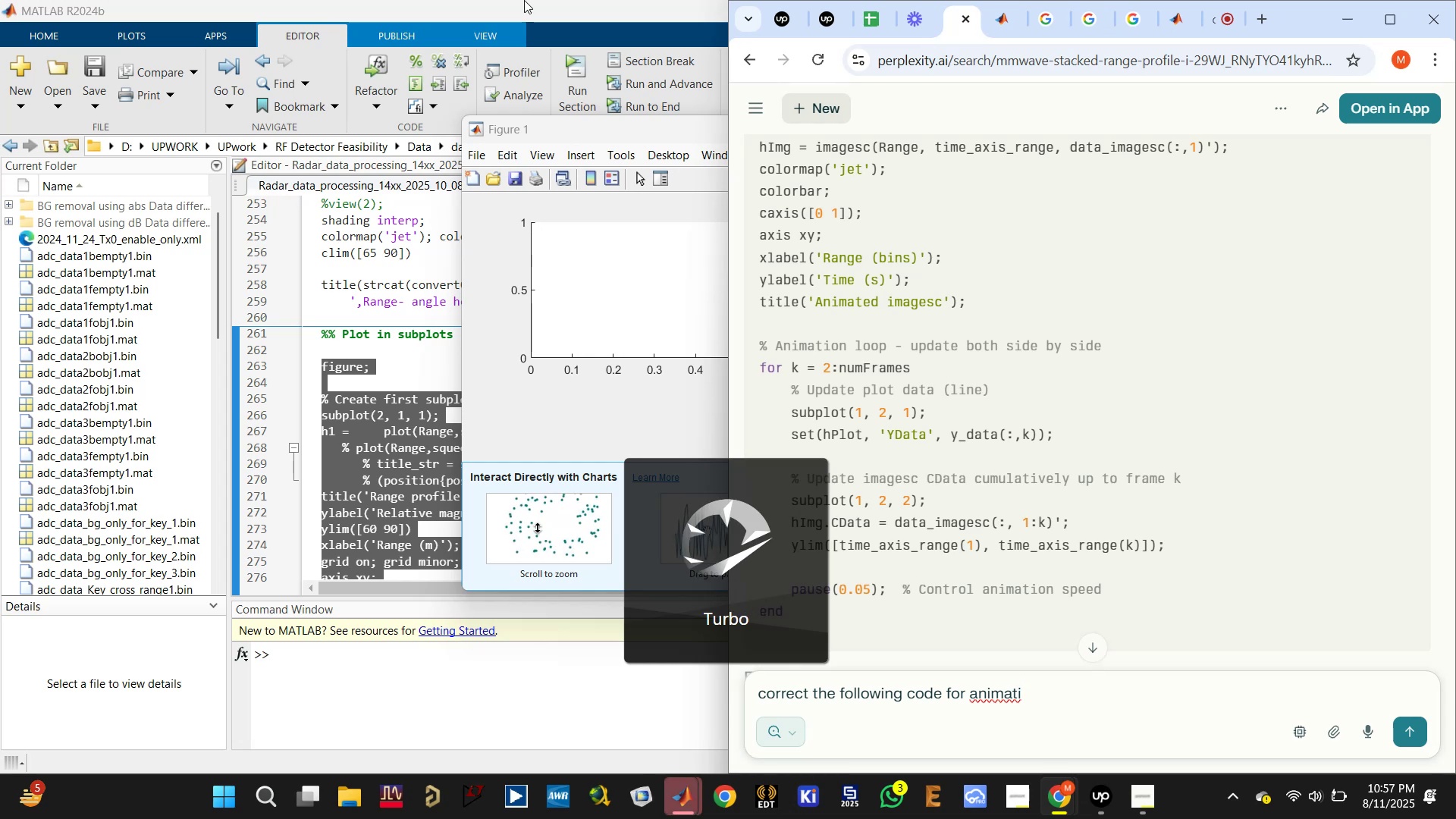 
wait(13.44)
 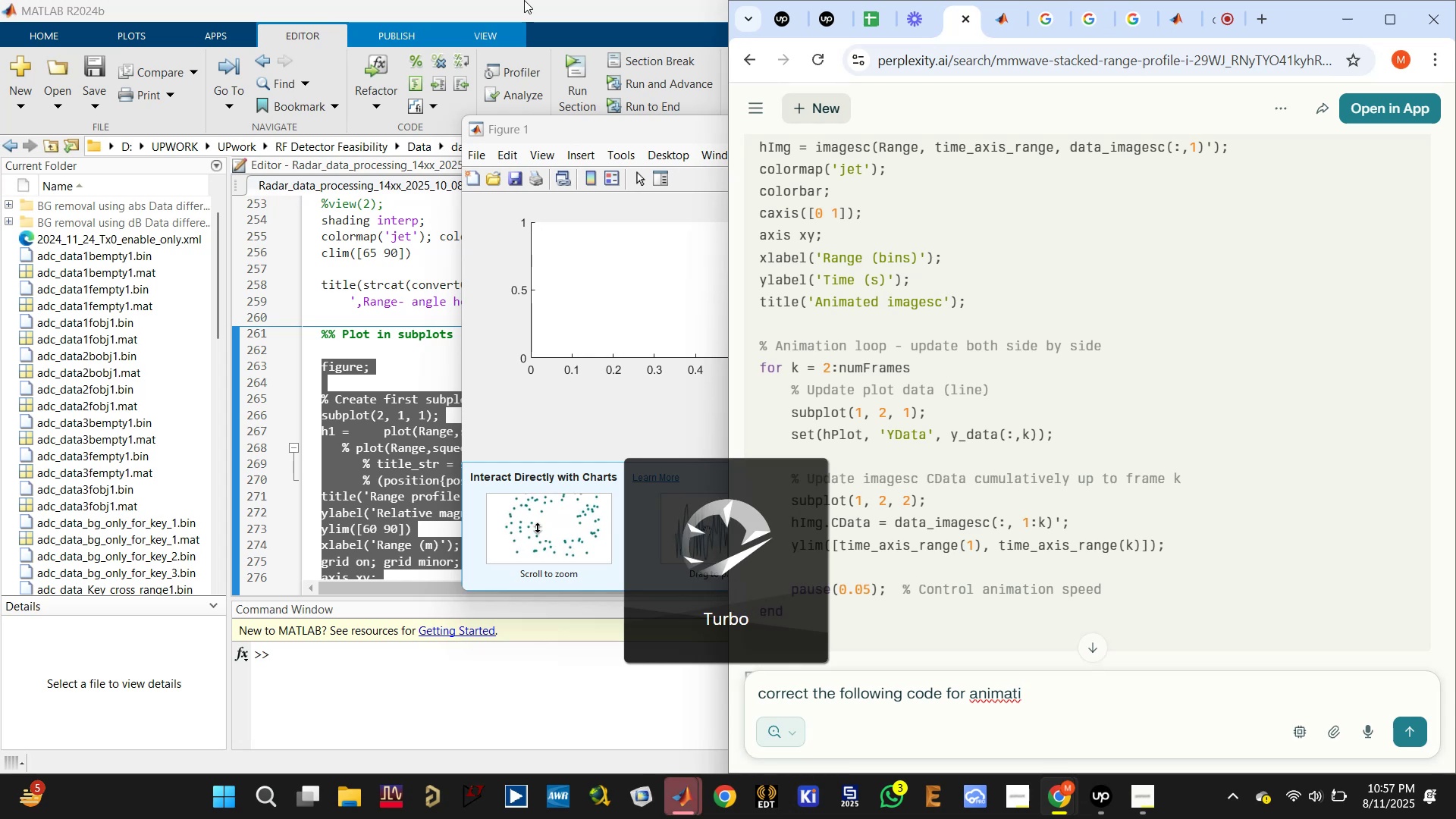 
left_click([1126, 698])
 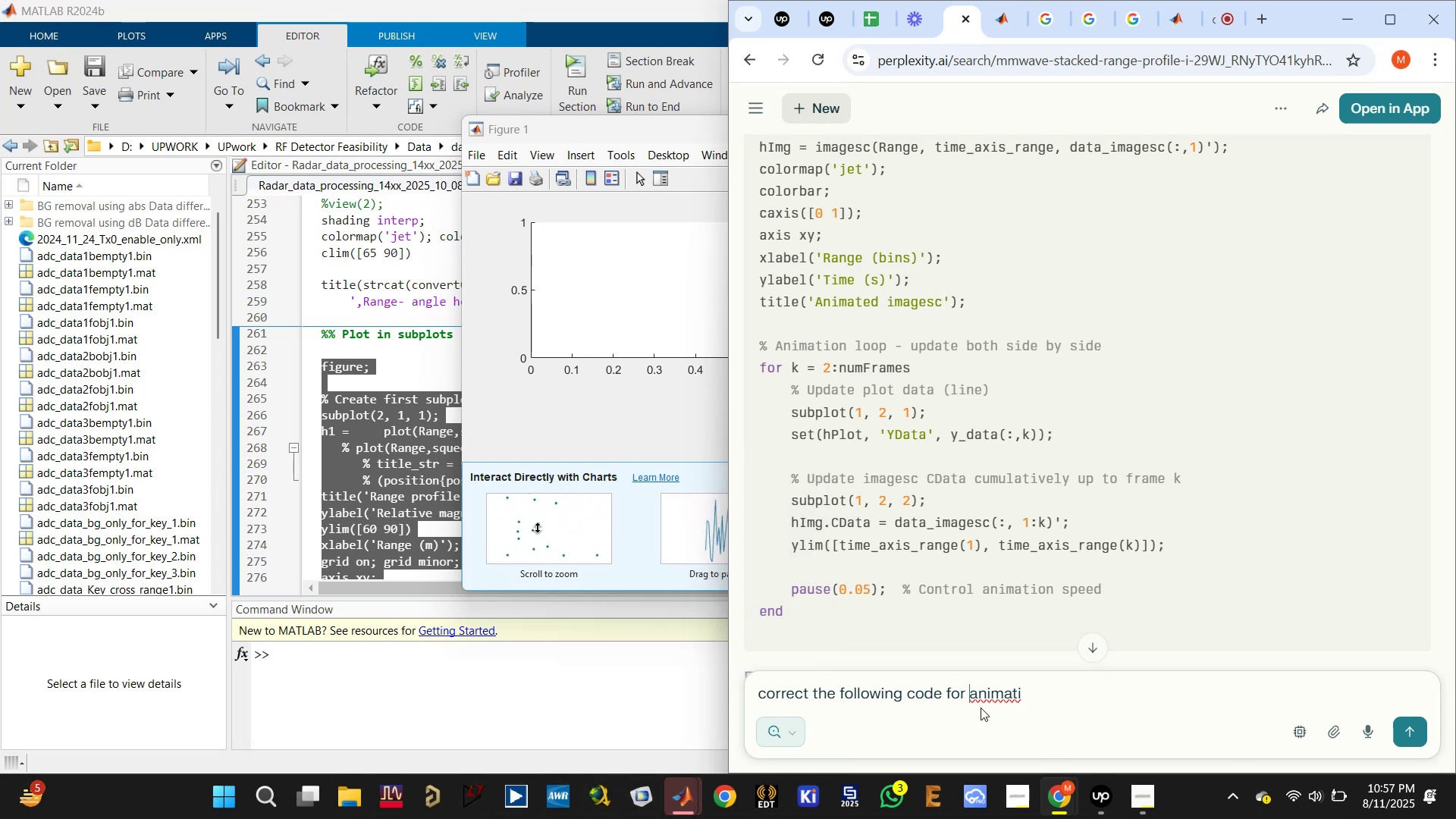 
type(frame by frame )
 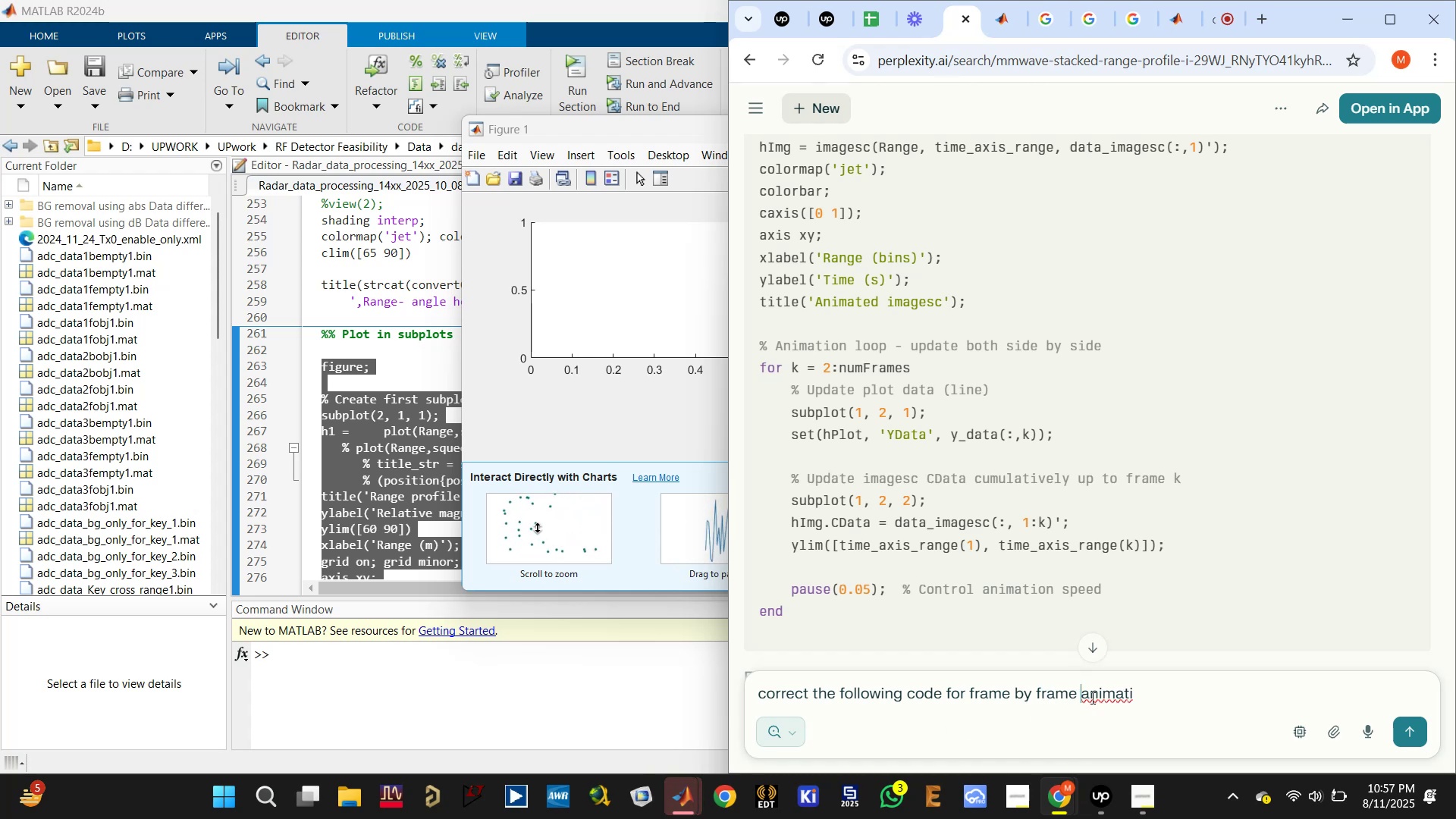 
left_click([1157, 694])
 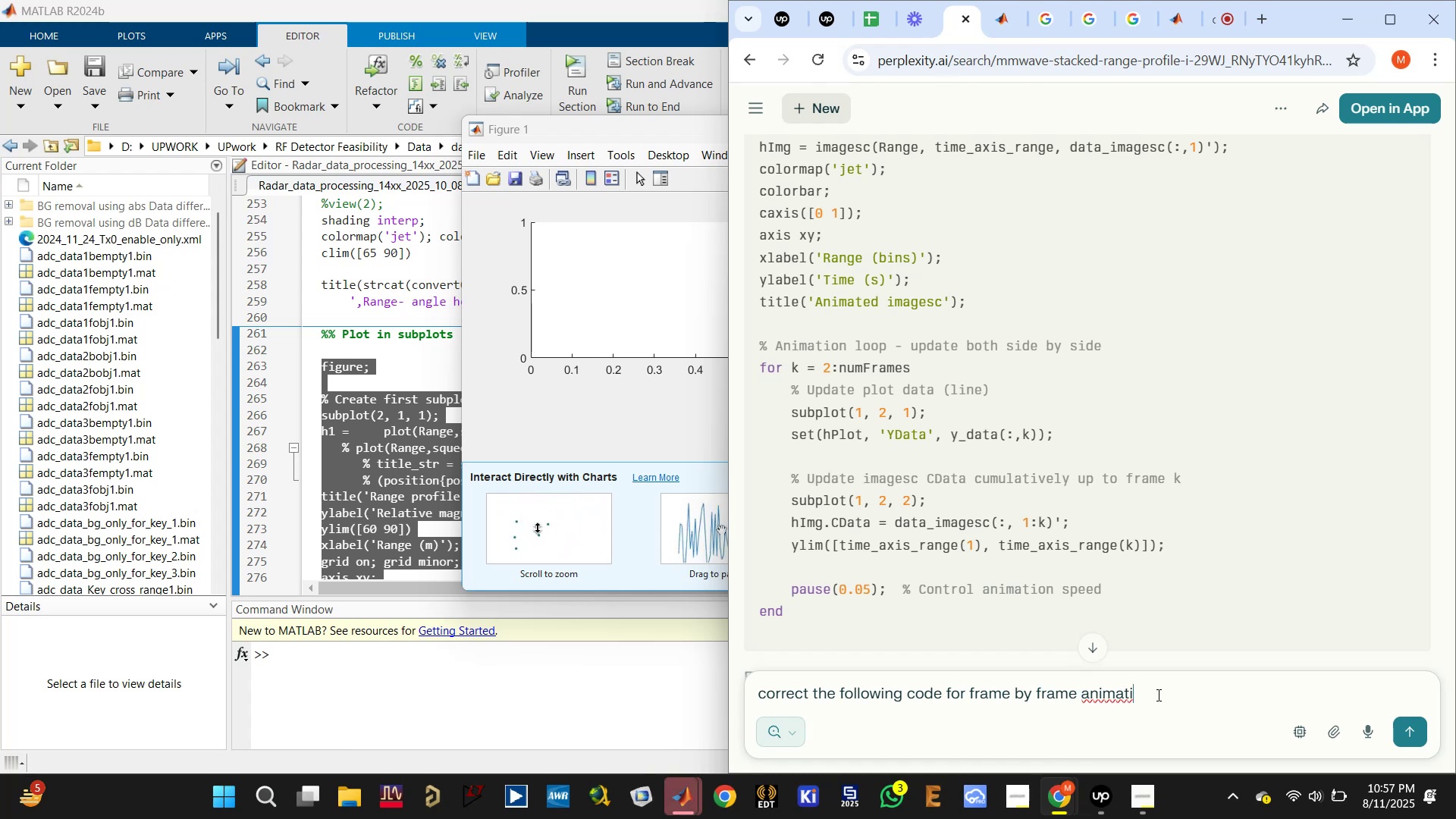 
type(on:)
 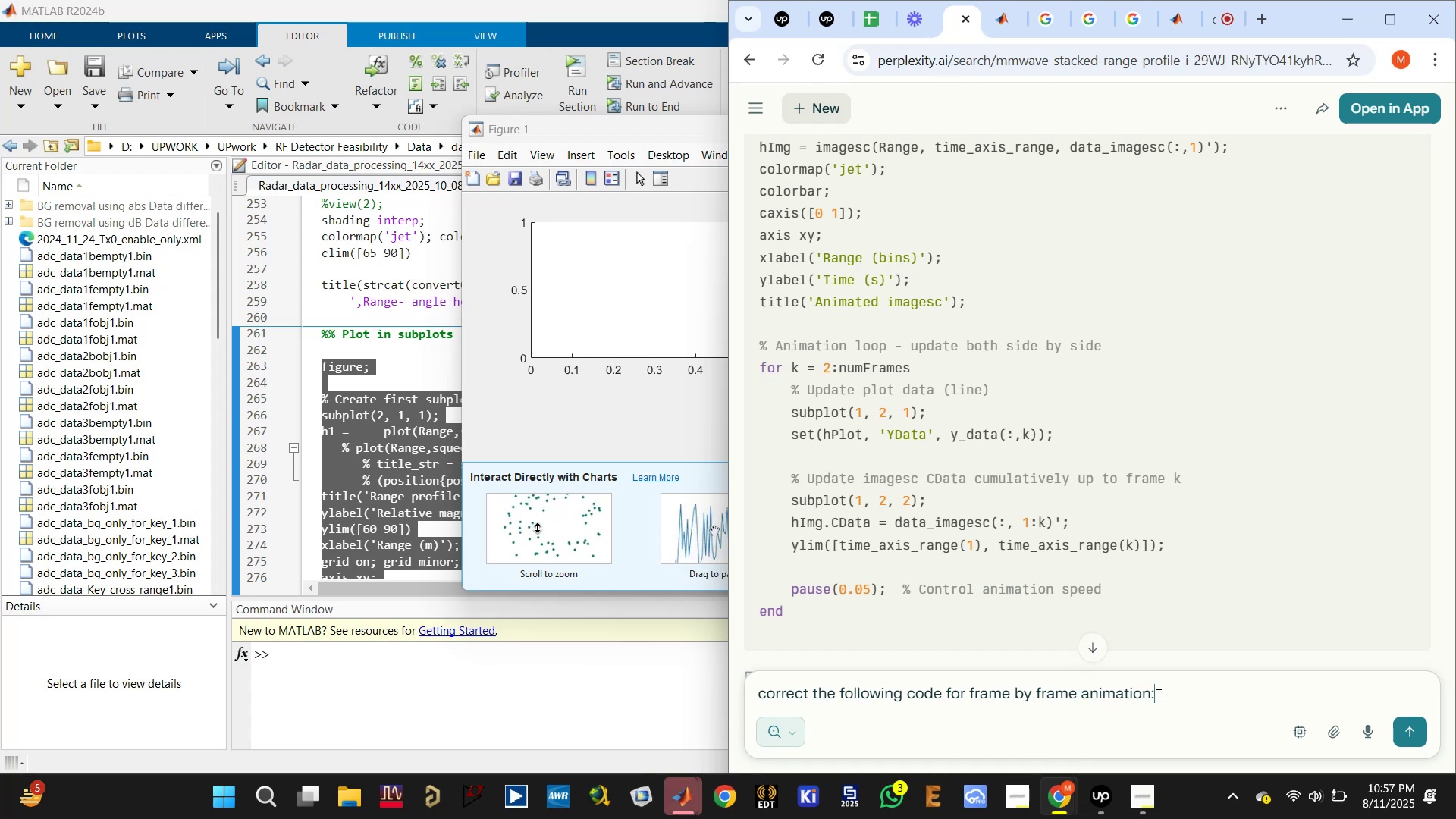 
 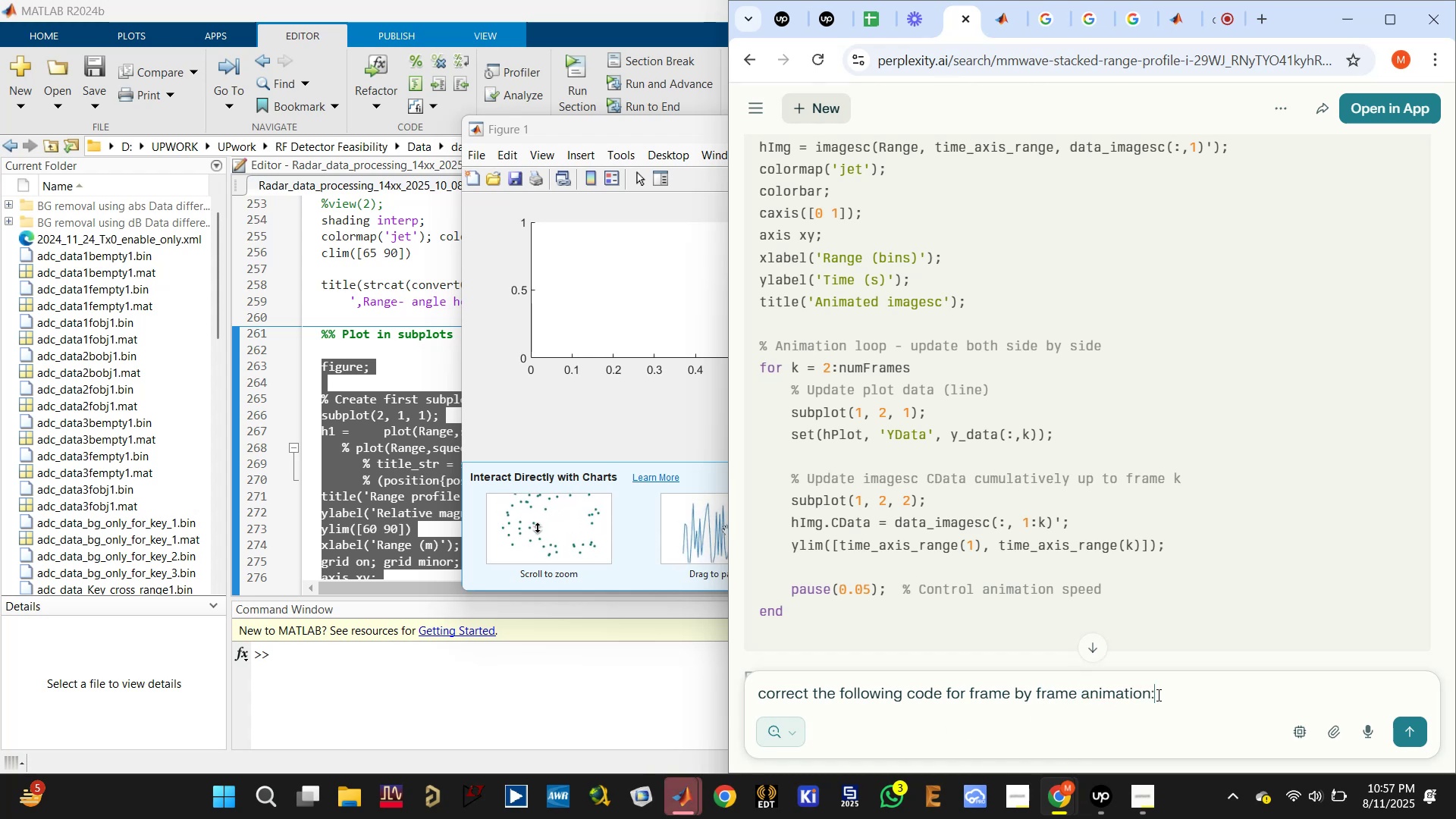 
key(Enter)
 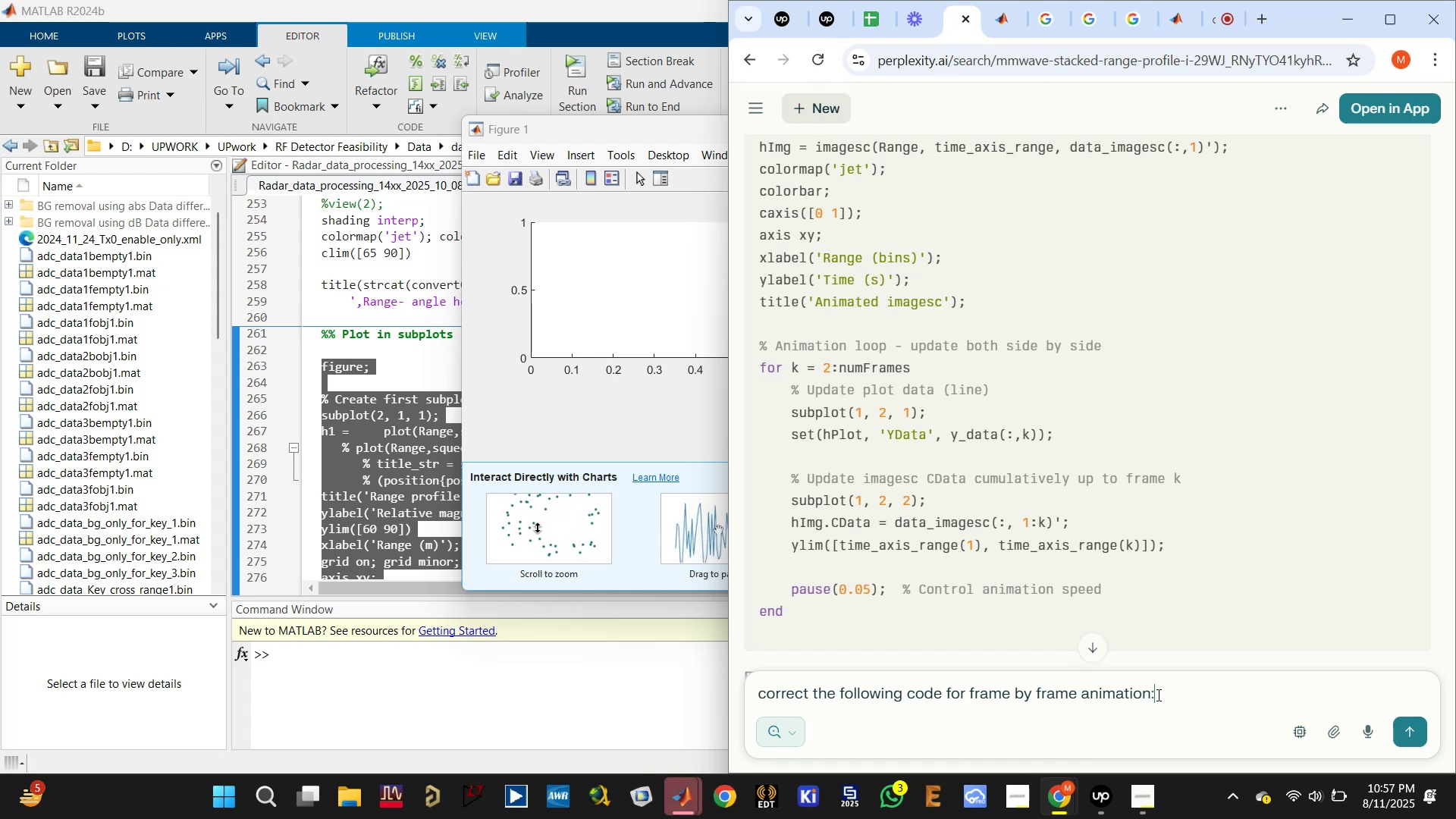 
key(Control+ControlLeft)
 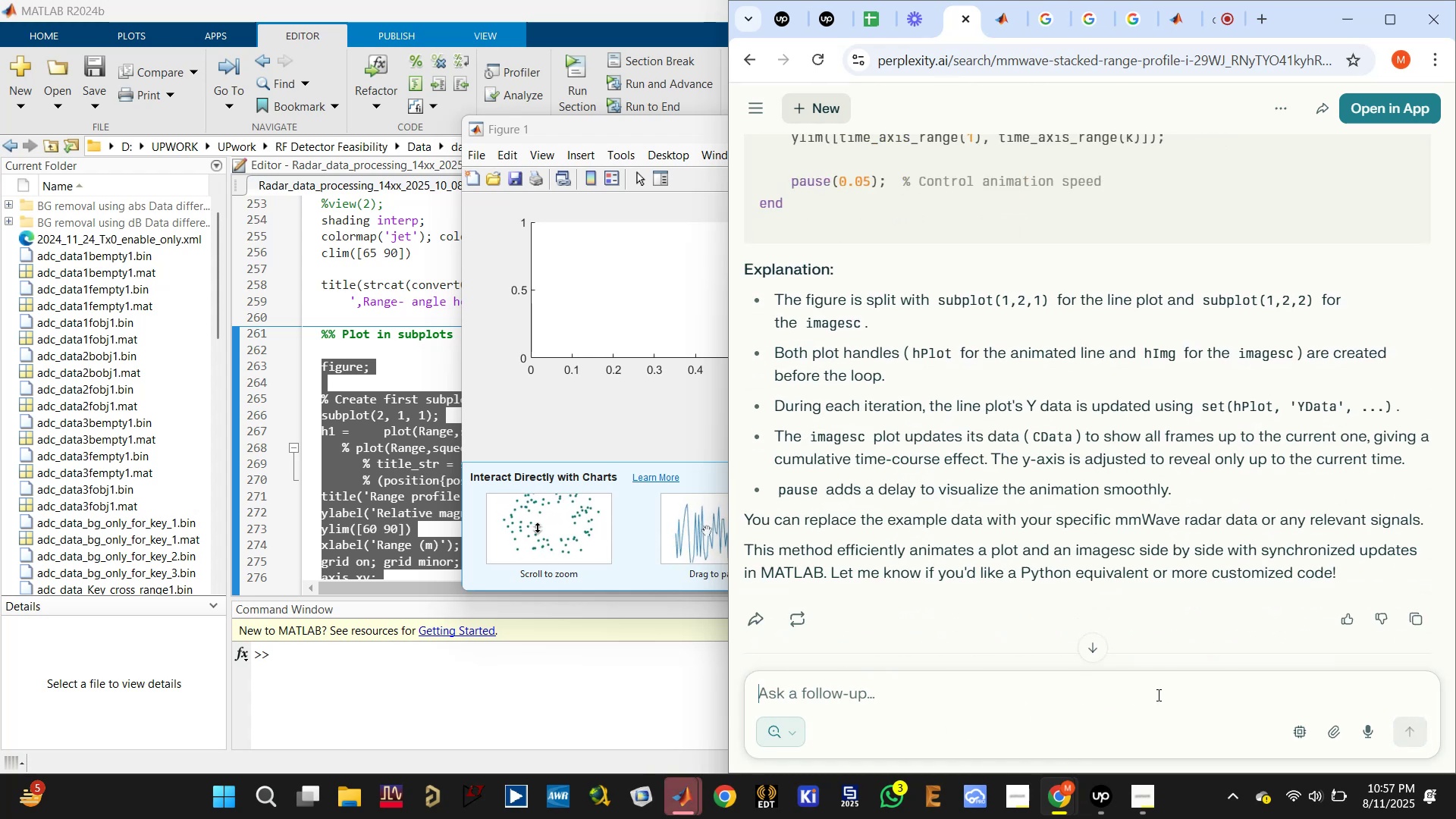 
key(Control+V)
 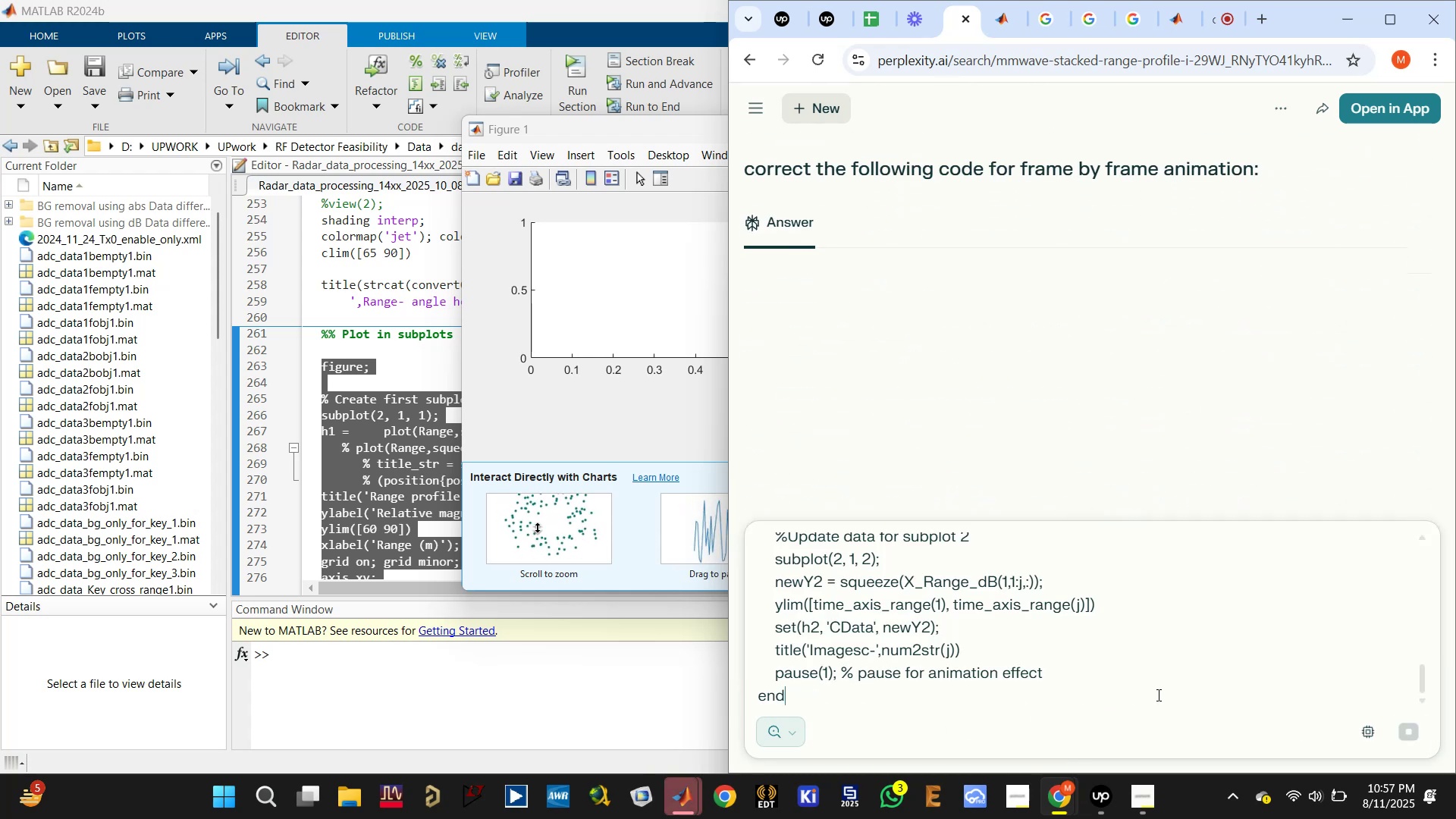 
key(Enter)
 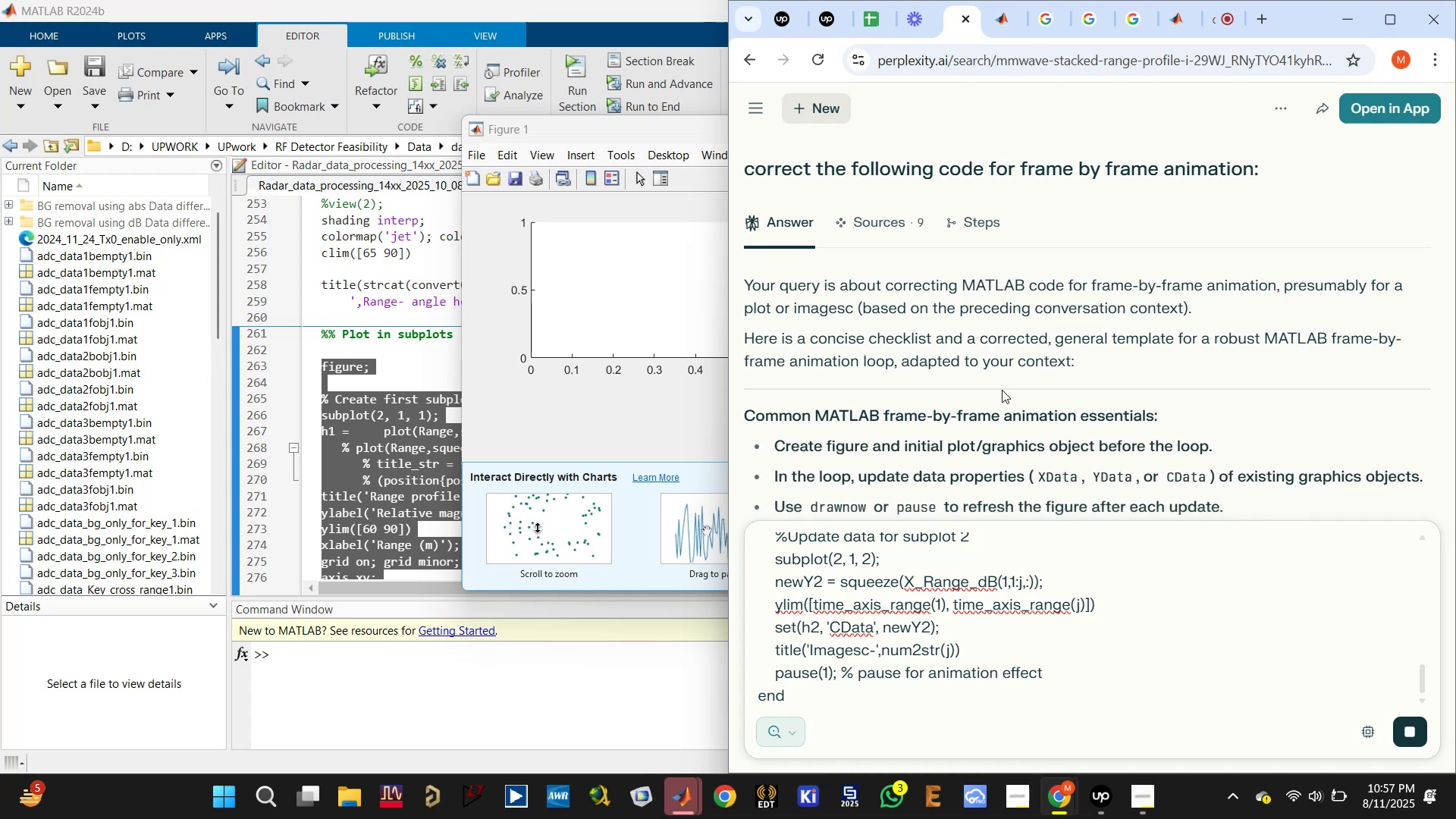 
wait(5.14)
 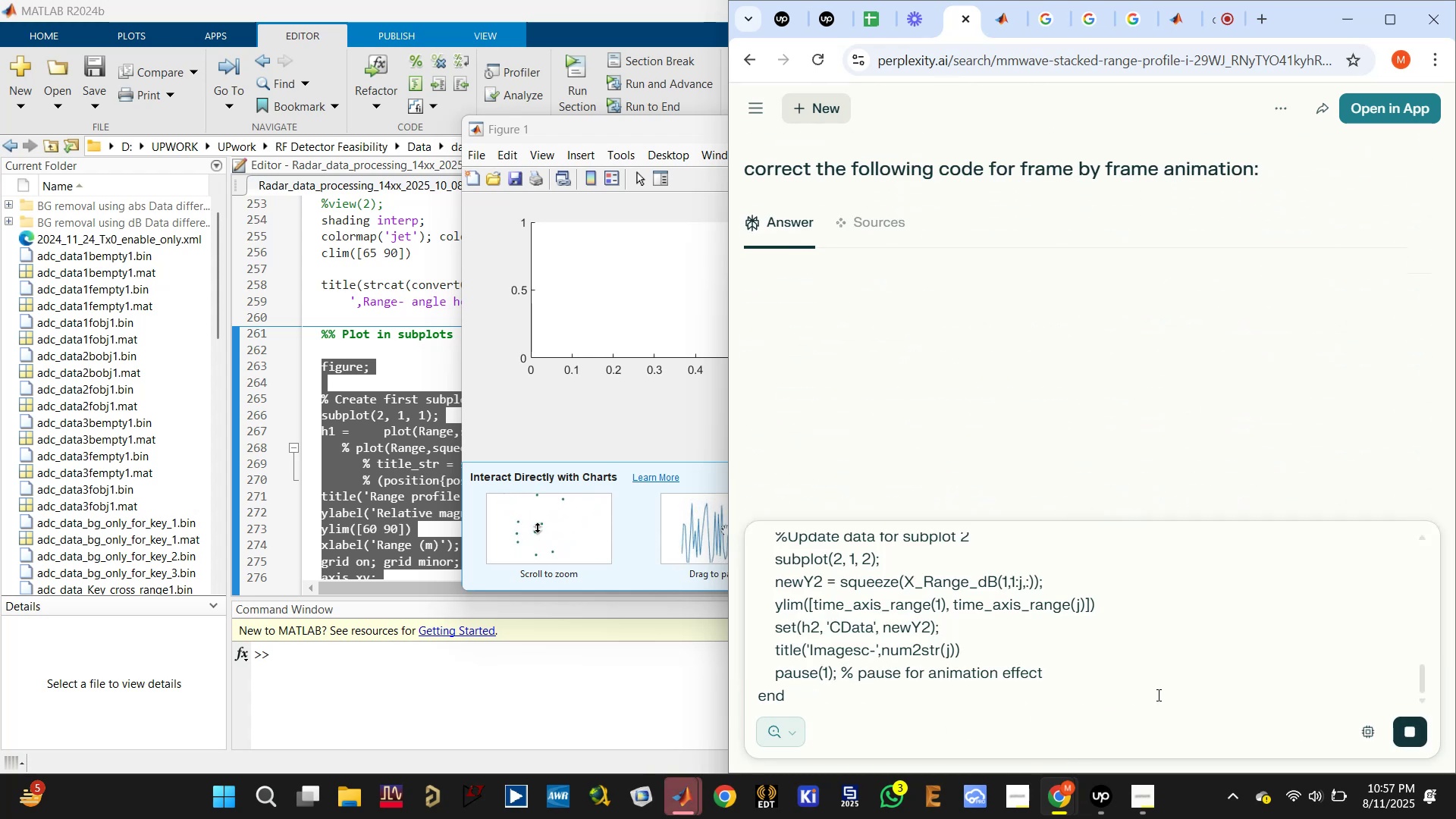 
scroll: coordinate [1099, 393], scroll_direction: down, amount: 6.0
 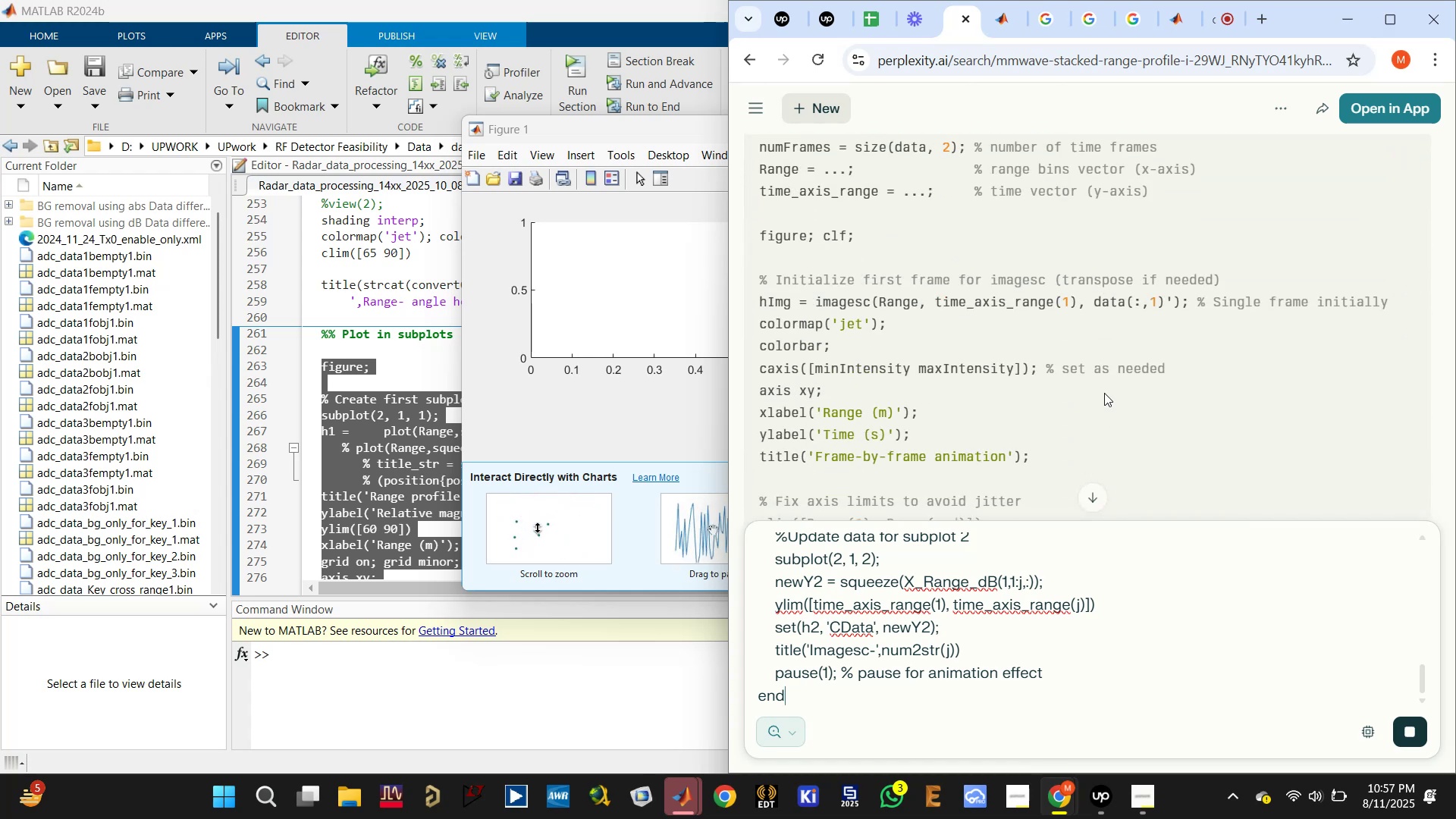 
scroll: coordinate [1104, 393], scroll_direction: up, amount: 1.0
 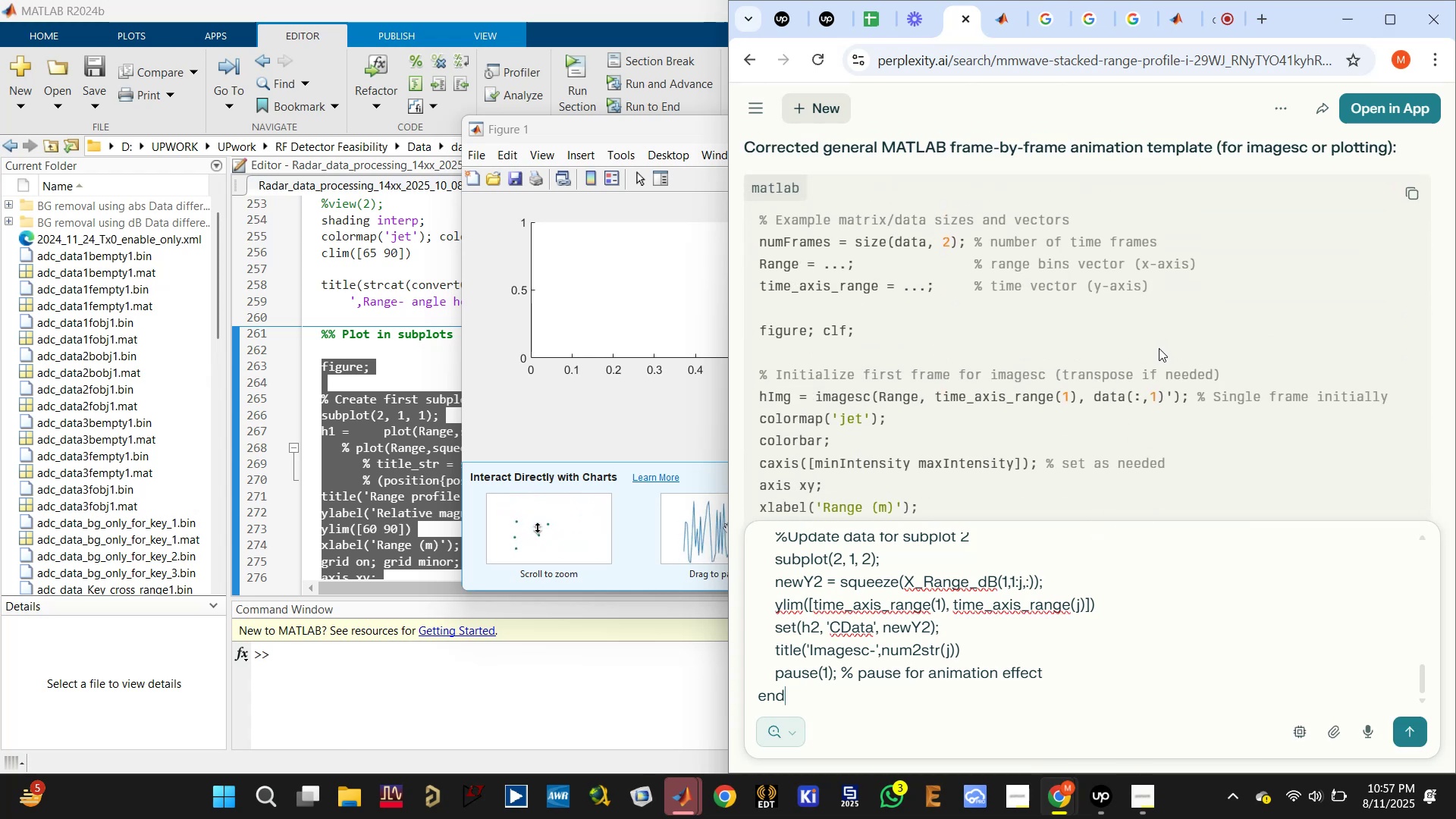 
wait(7.04)
 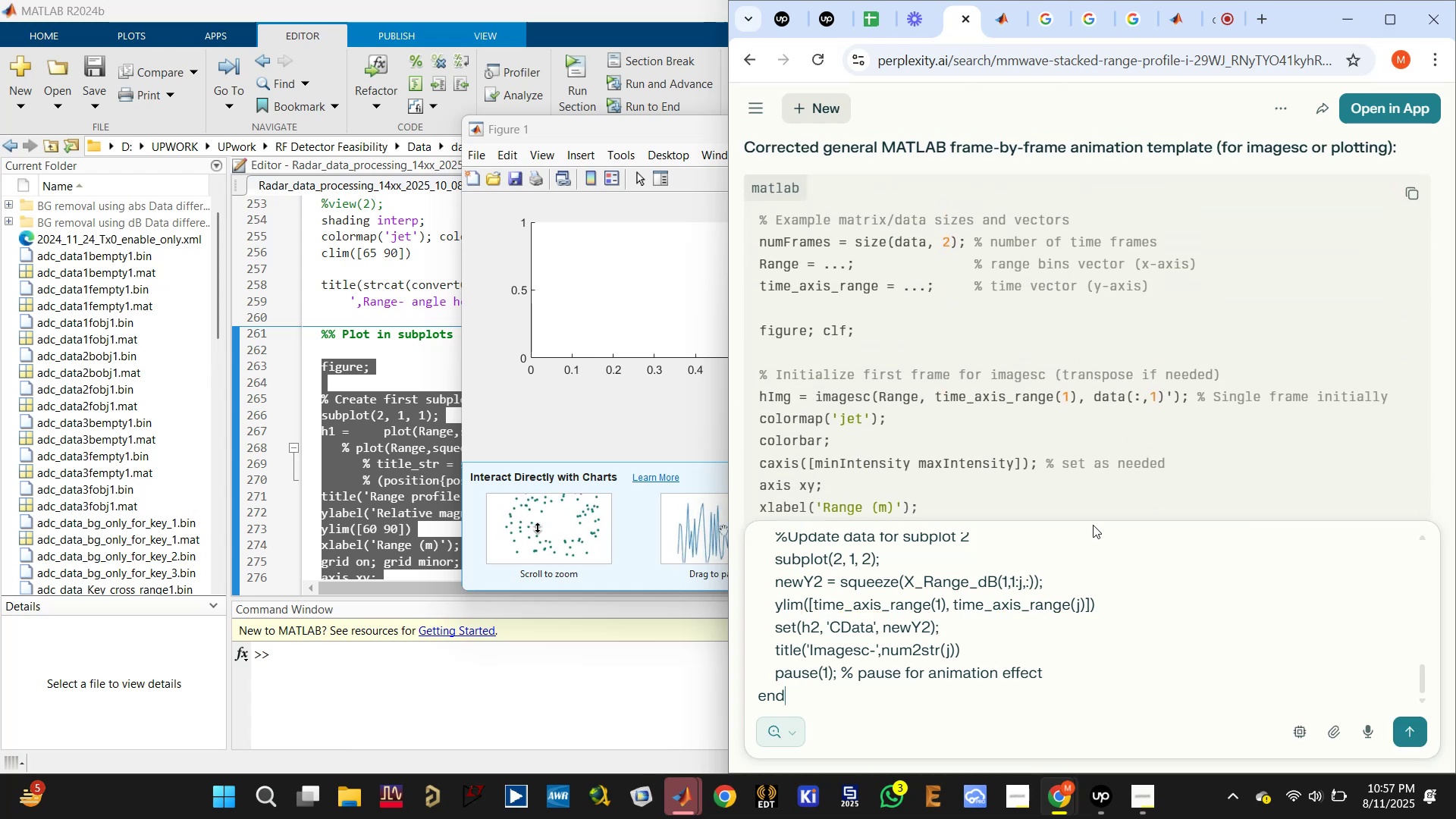 
scroll: coordinate [1204, 308], scroll_direction: down, amount: 6.0
 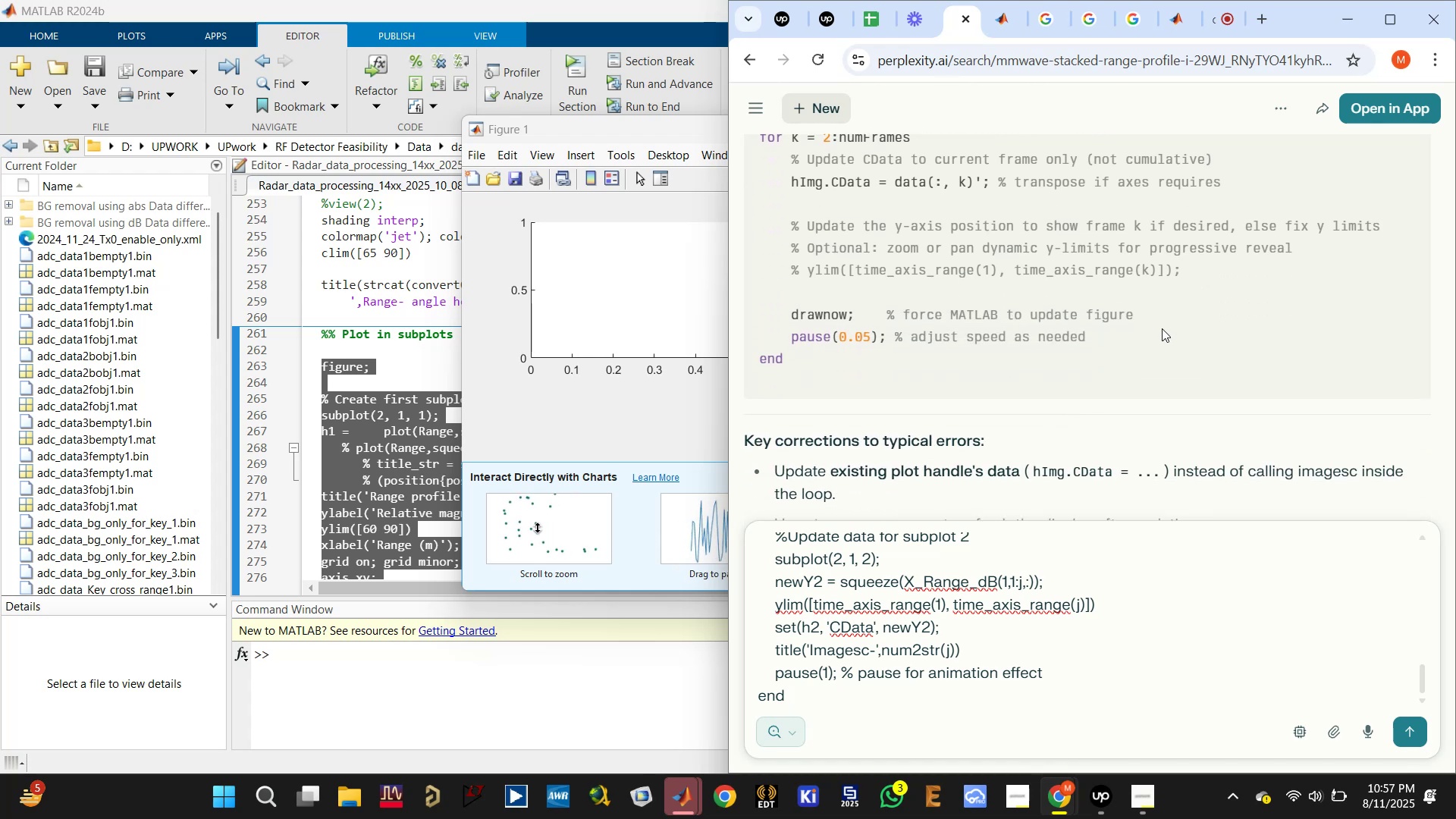 
scroll: coordinate [1091, 335], scroll_direction: up, amount: 1.0
 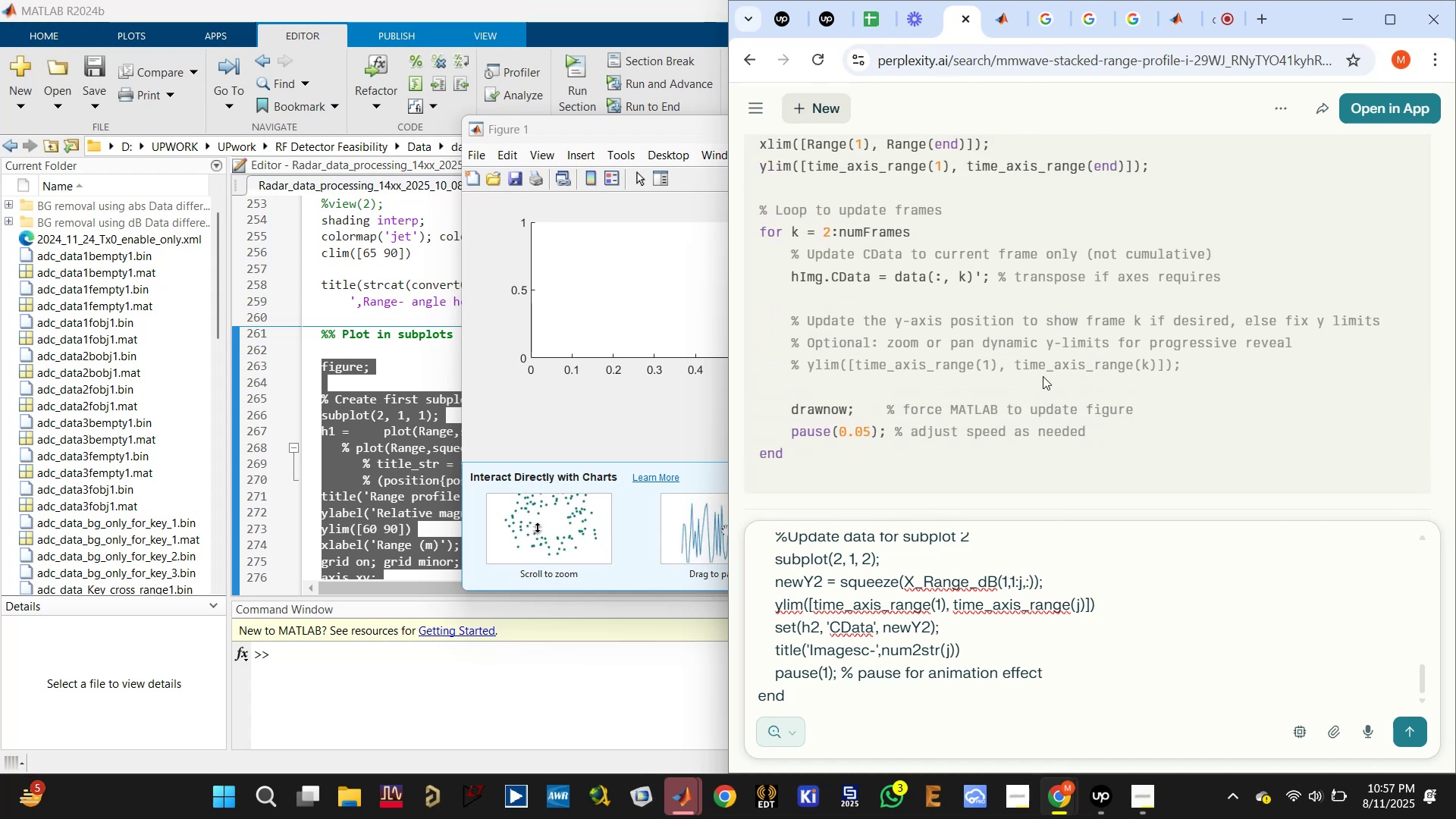 
scroll: coordinate [985, 311], scroll_direction: down, amount: 2.0
 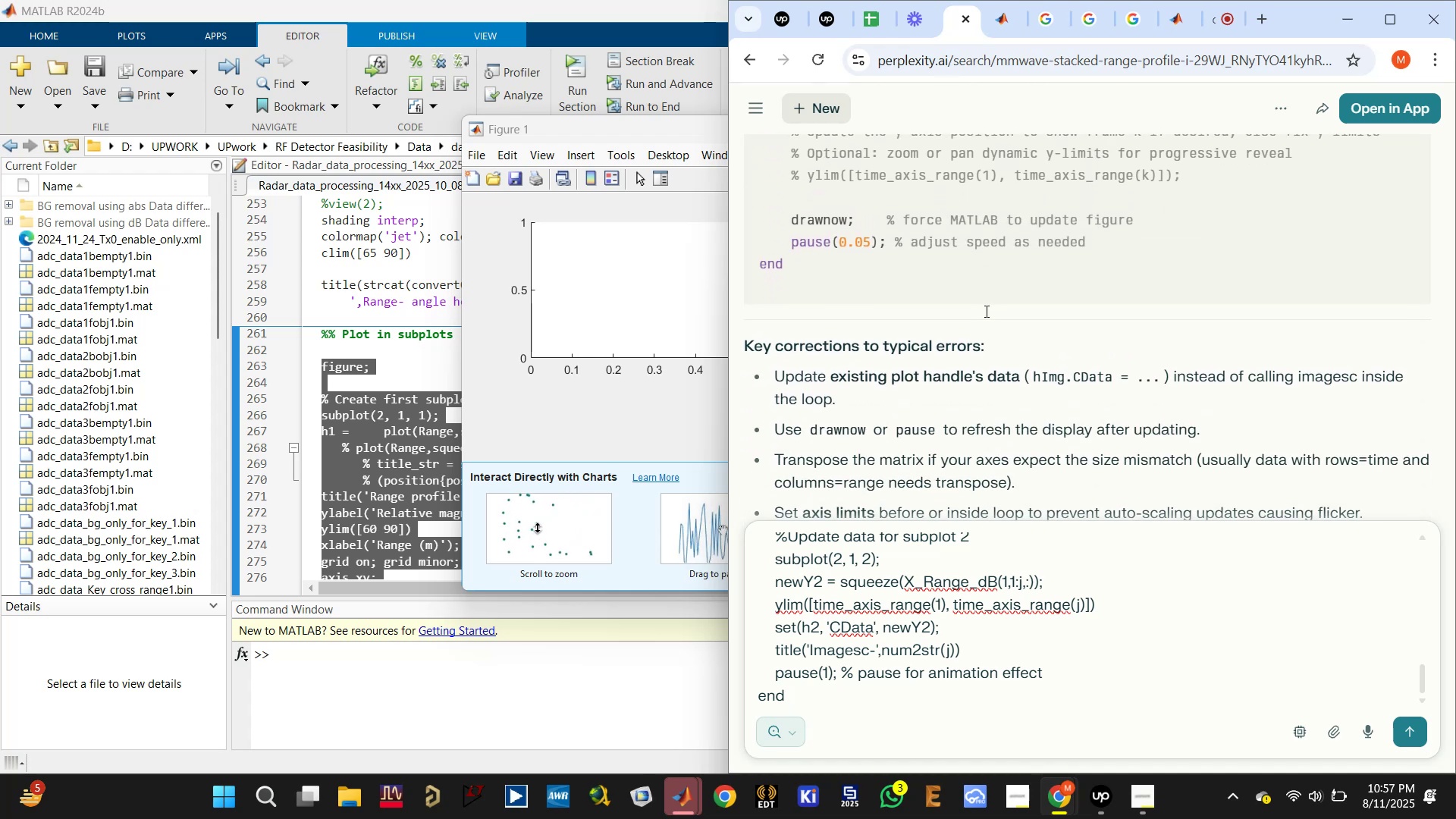 
scroll: coordinate [985, 311], scroll_direction: up, amount: 1.0
 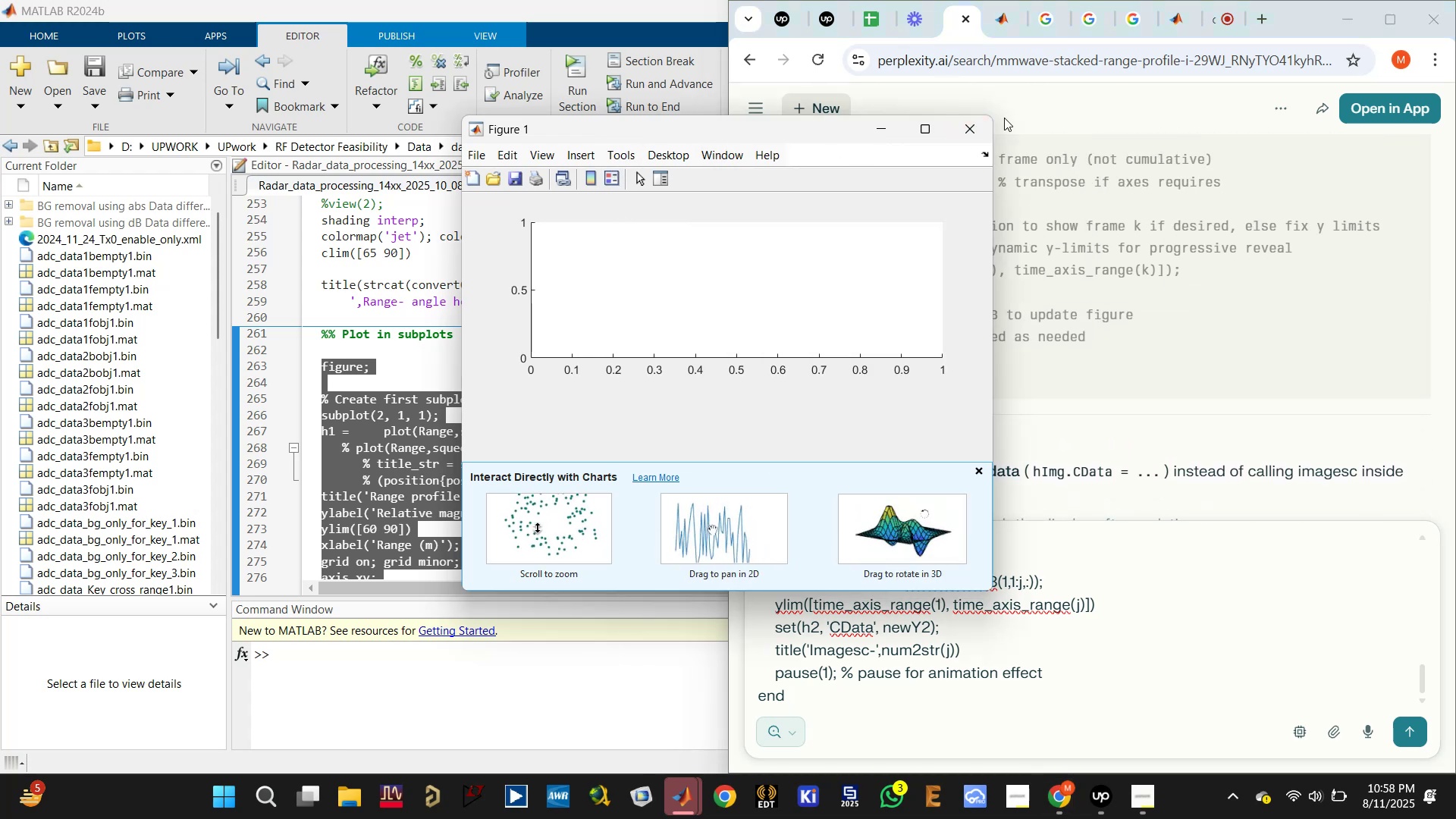 
wait(5.26)
 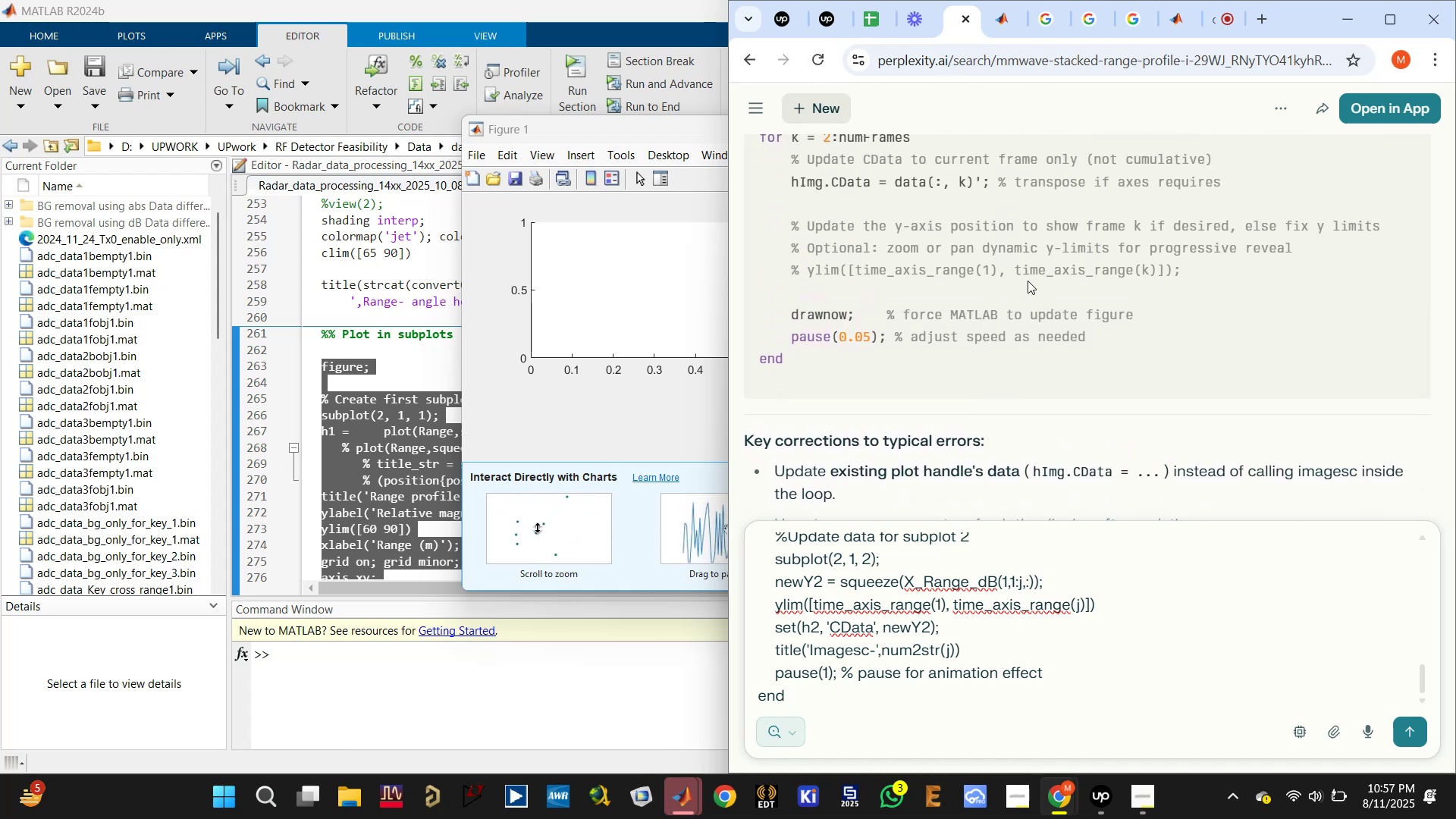 
left_click([576, 534])
 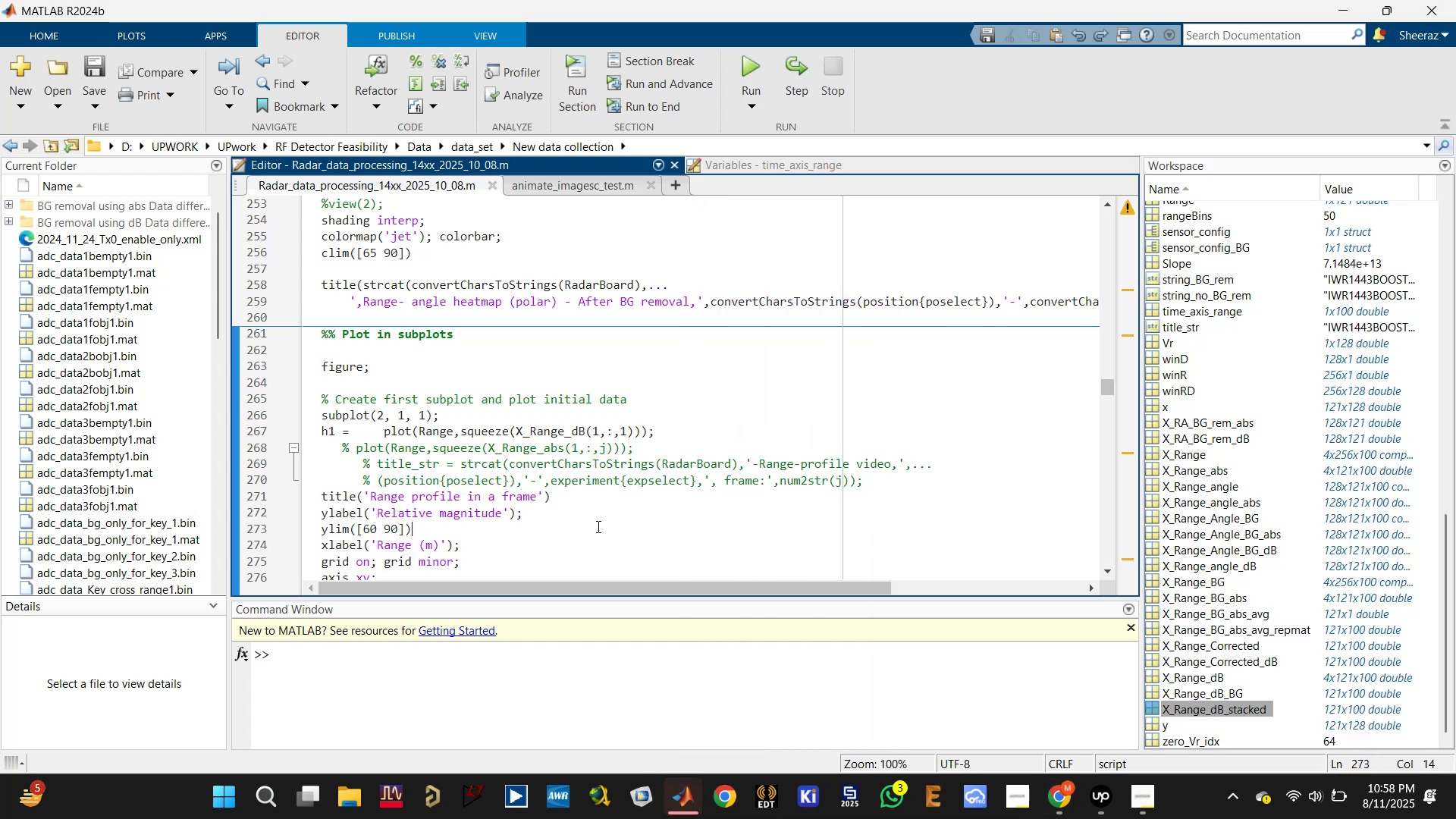 
left_click([598, 524])
 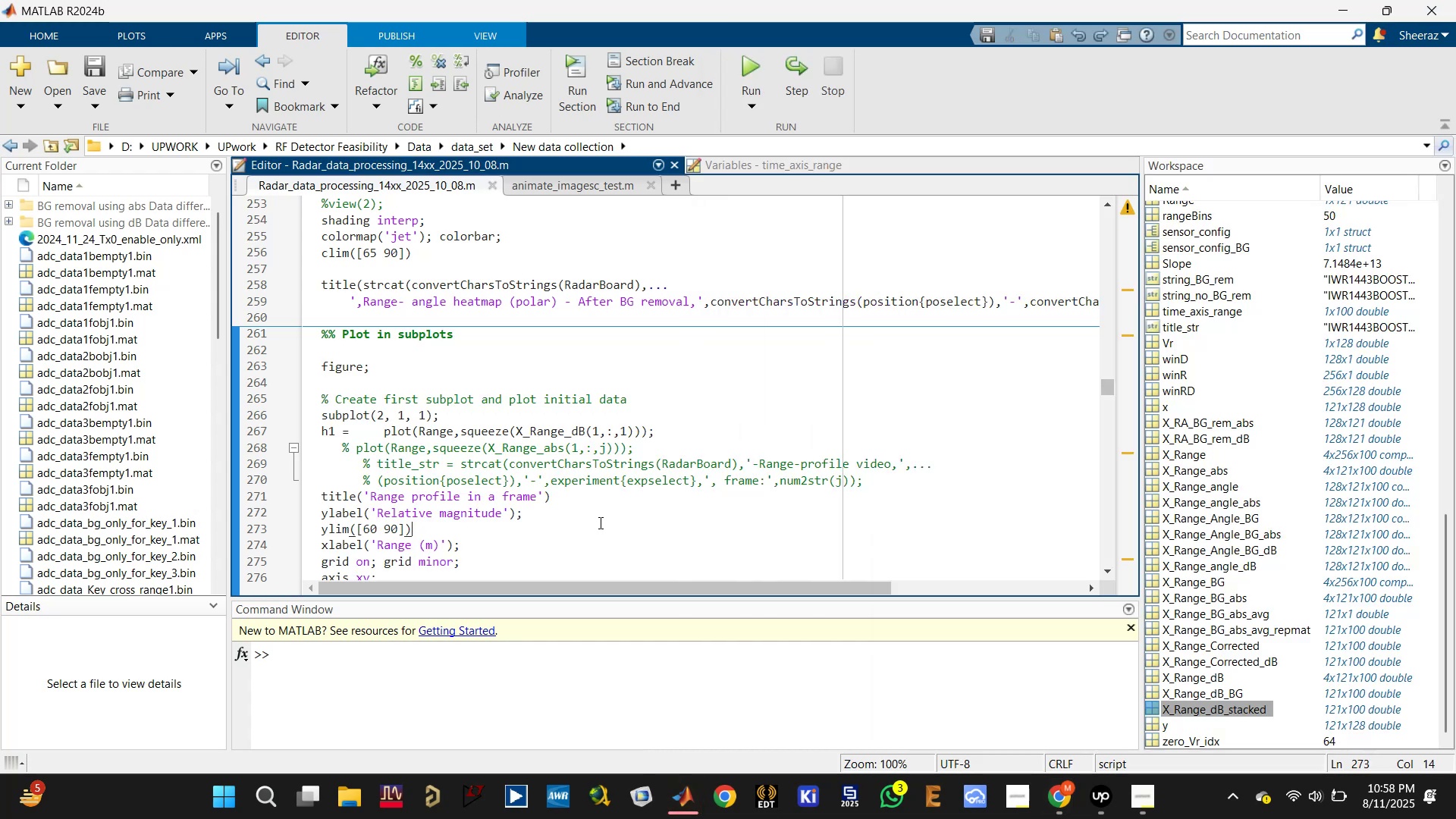 
scroll: coordinate [602, 520], scroll_direction: down, amount: 2.0
 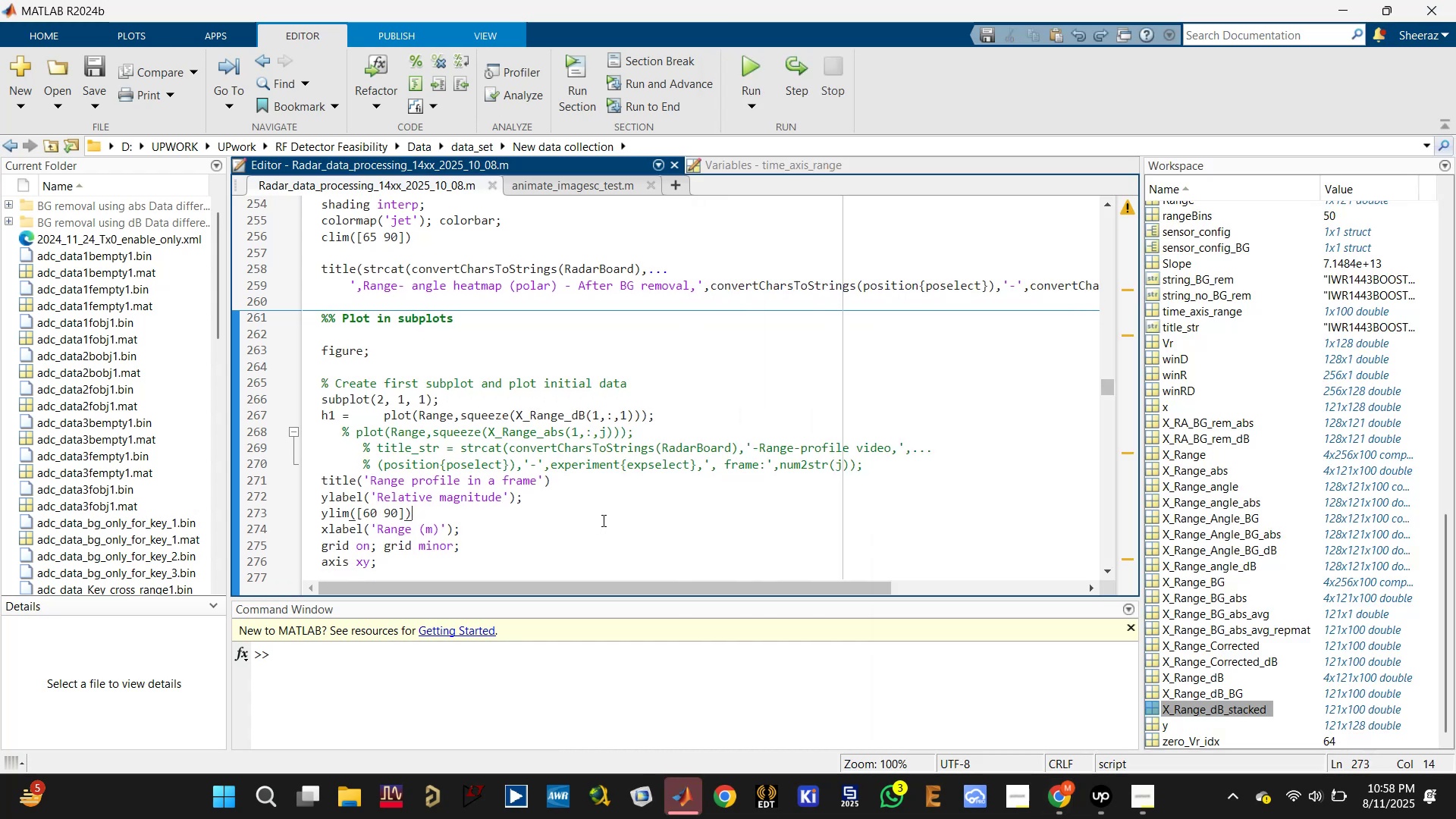 
key(Control+S)
 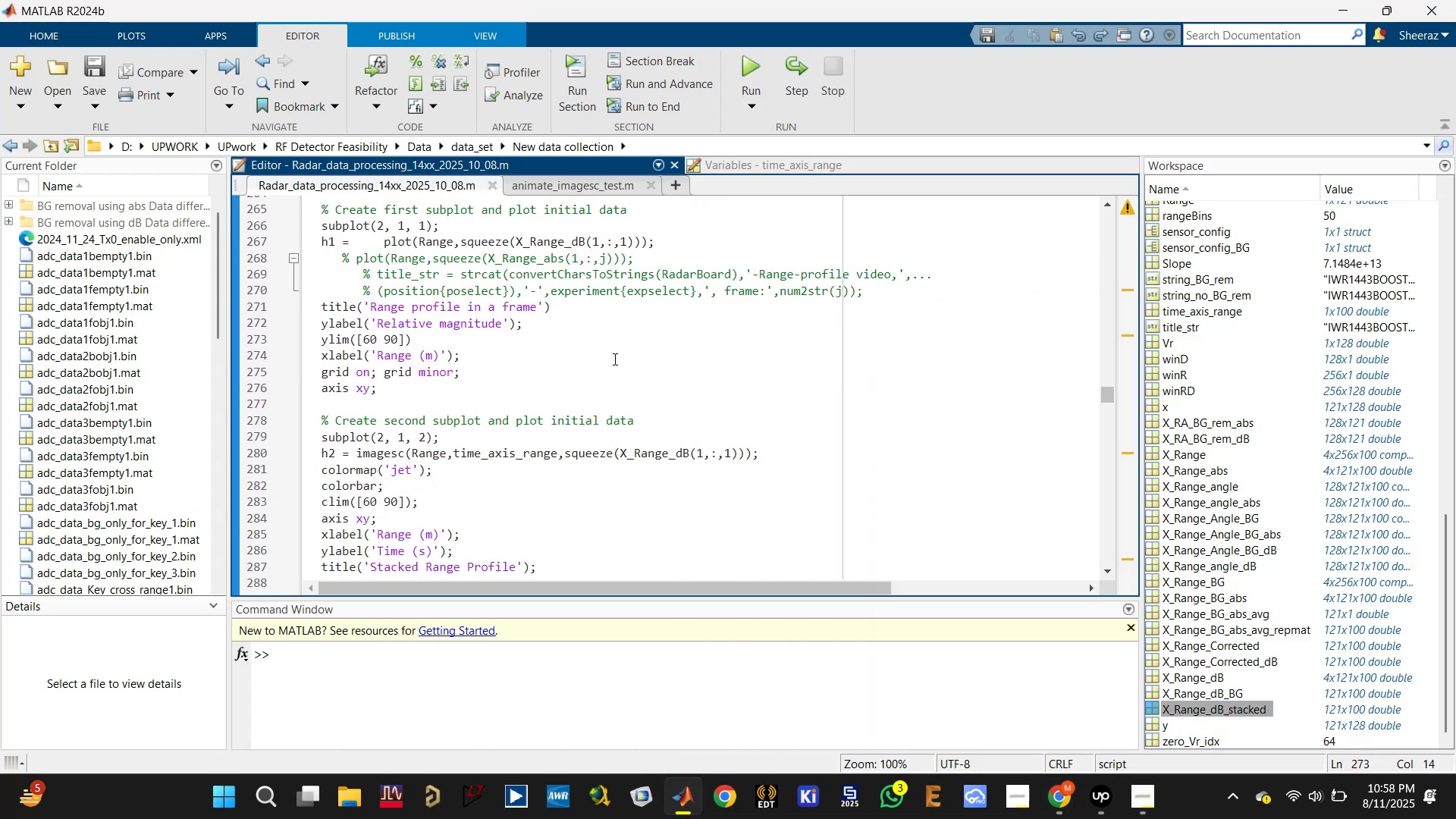 
scroll: coordinate [619, 370], scroll_direction: down, amount: 2.0
 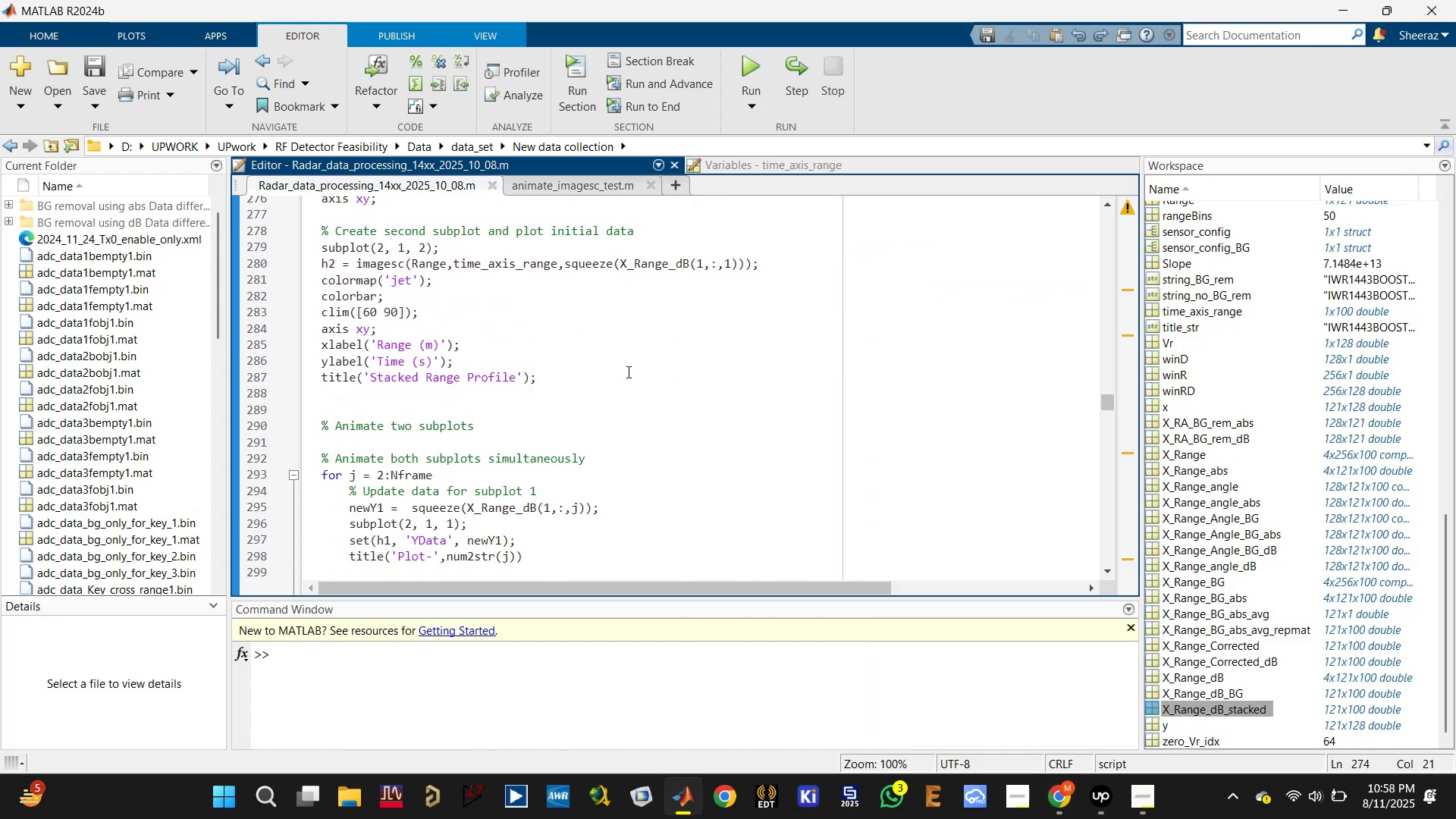 
scroll: coordinate [638, 381], scroll_direction: up, amount: 4.0
 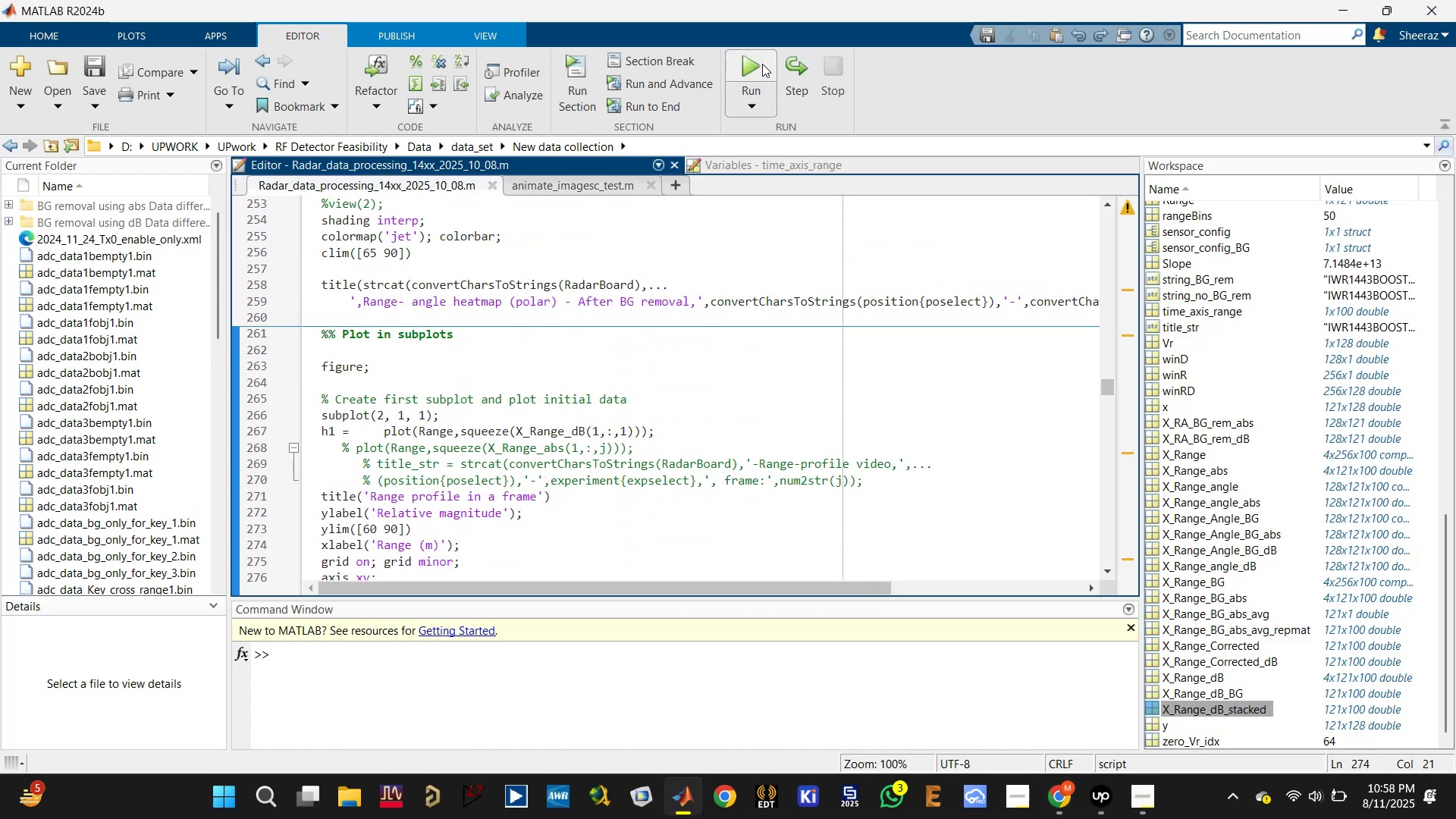 
left_click([762, 64])
 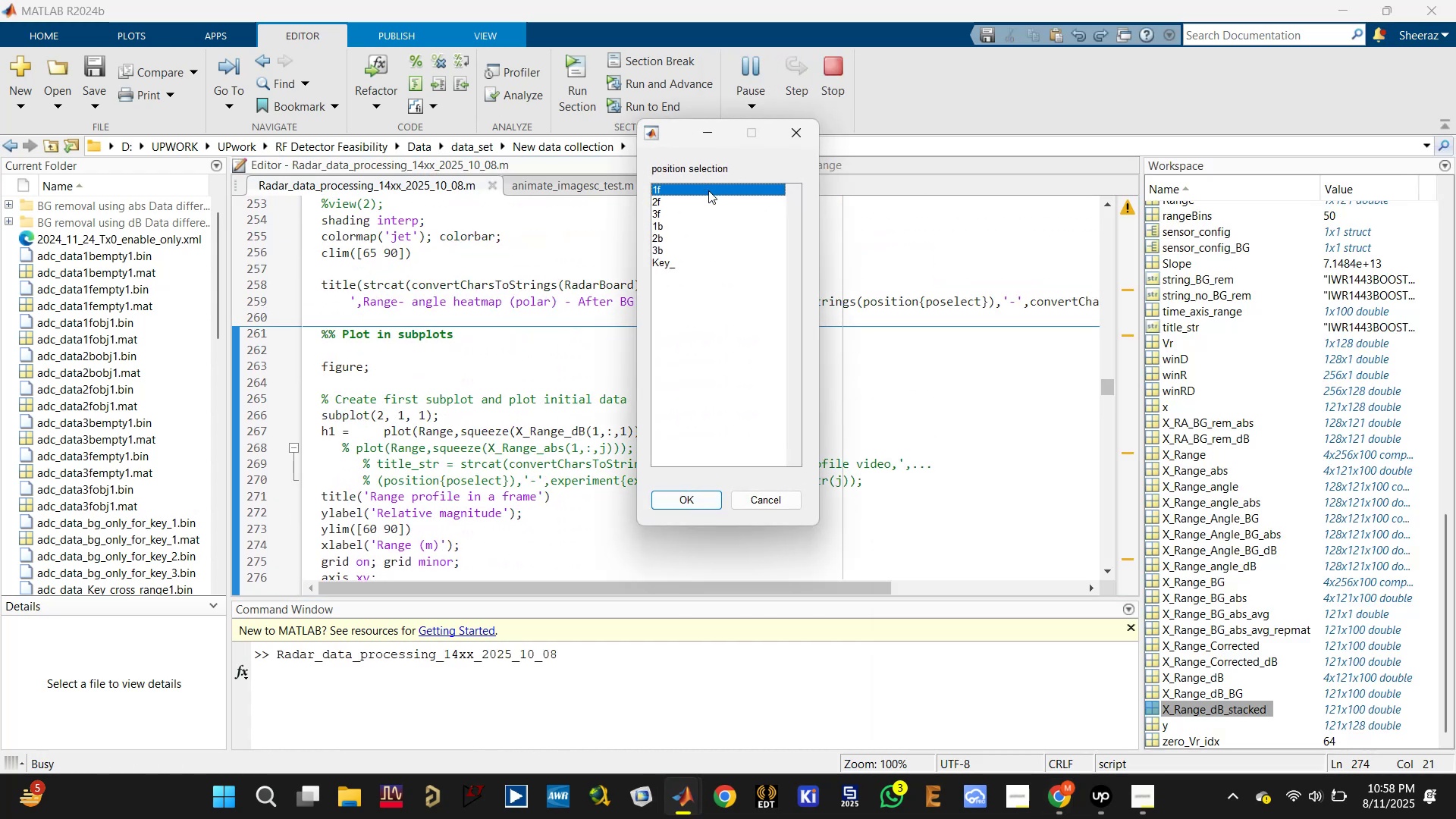 
double_click([706, 191])
 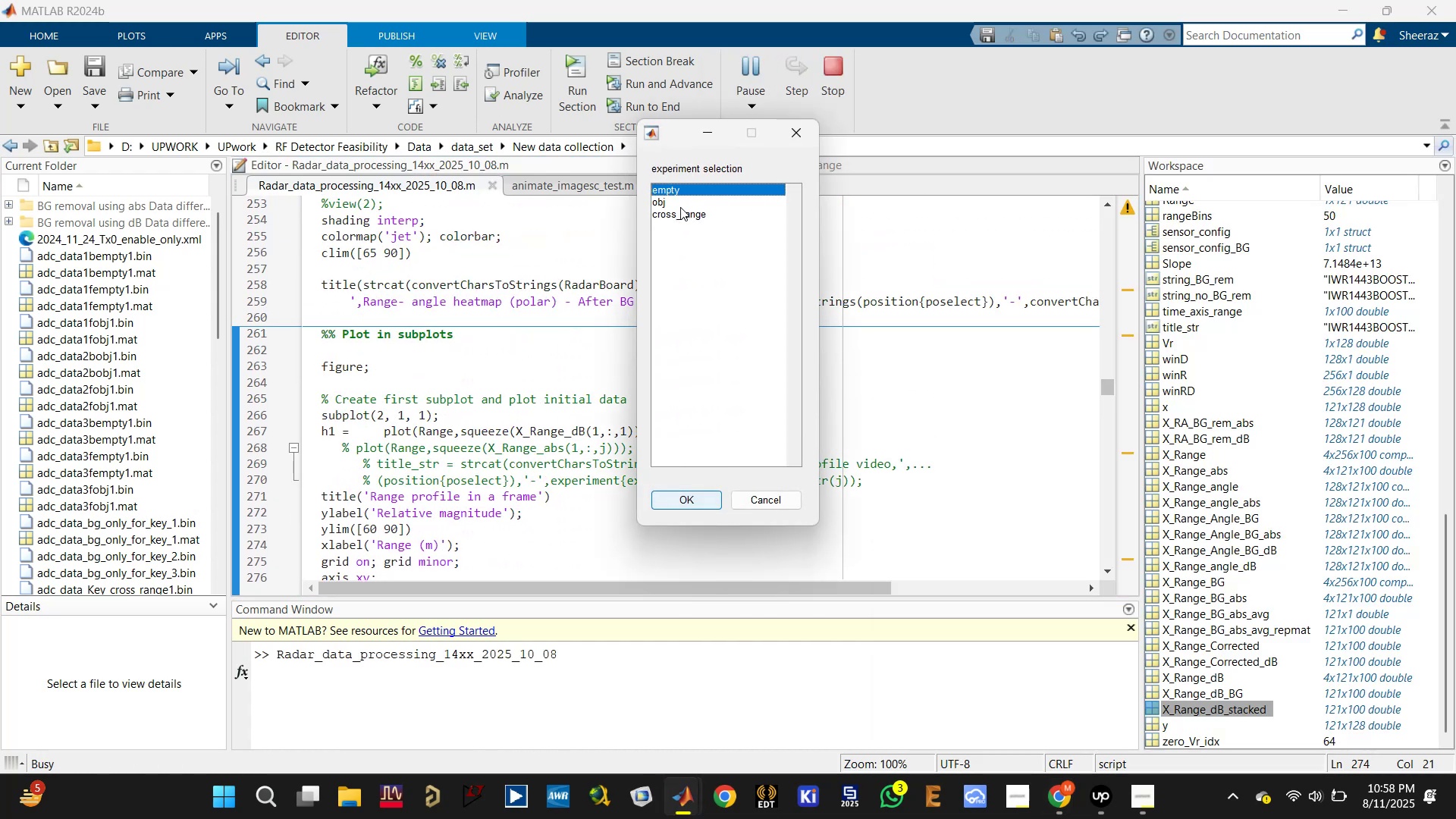 
double_click([680, 207])
 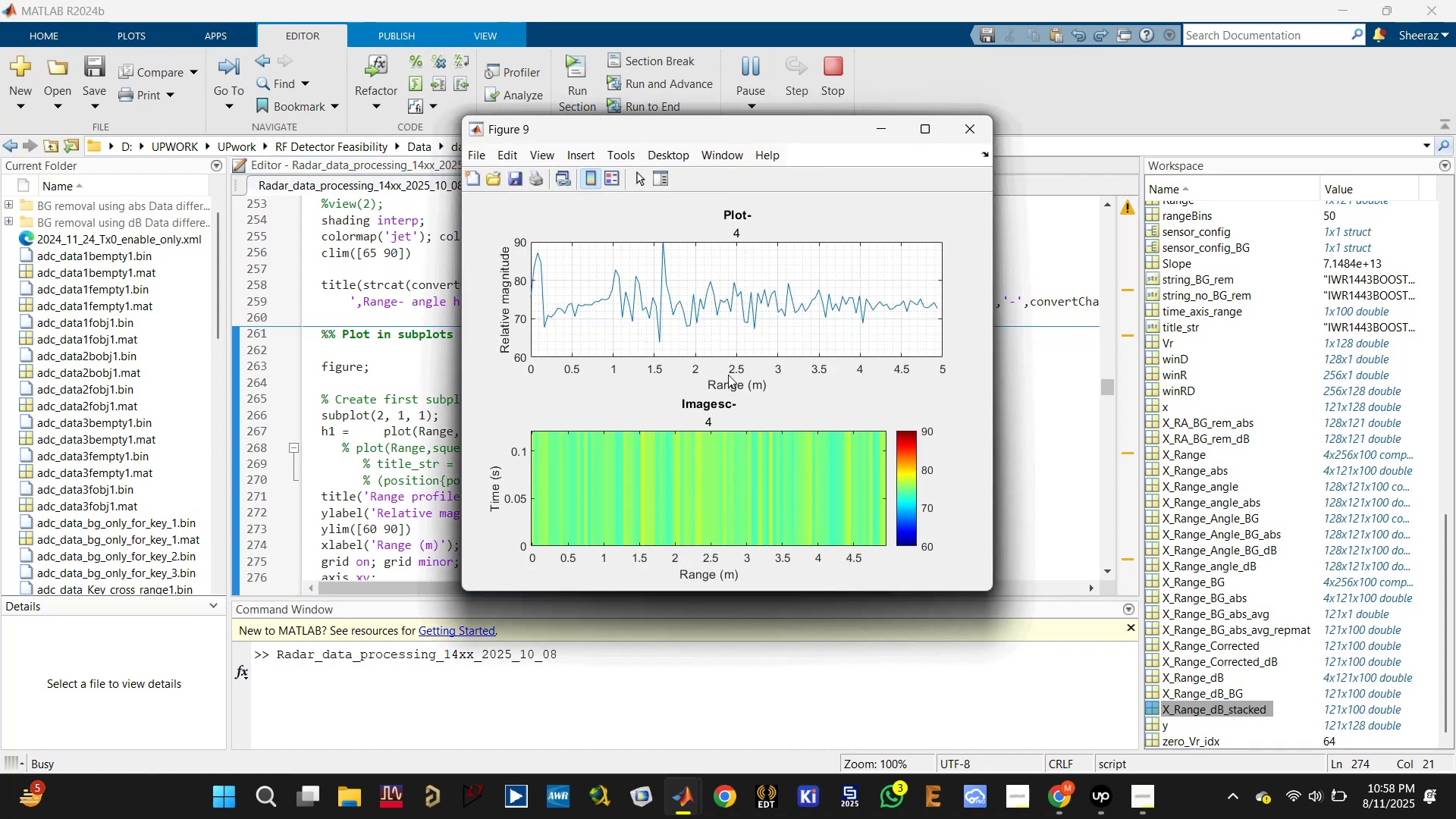 
wait(7.2)
 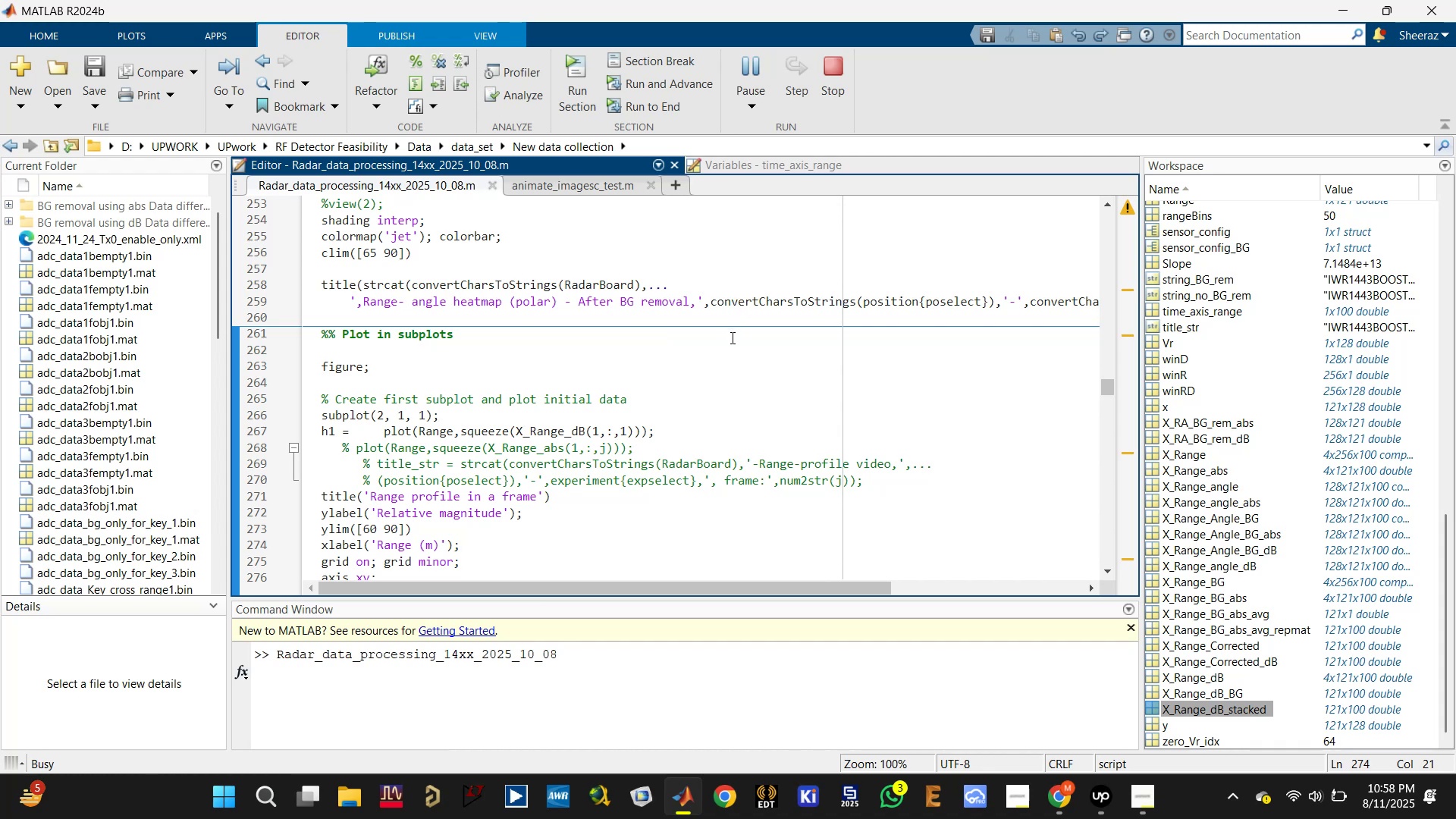 
left_click_drag(start_coordinate=[816, 136], to_coordinate=[1268, 229])
 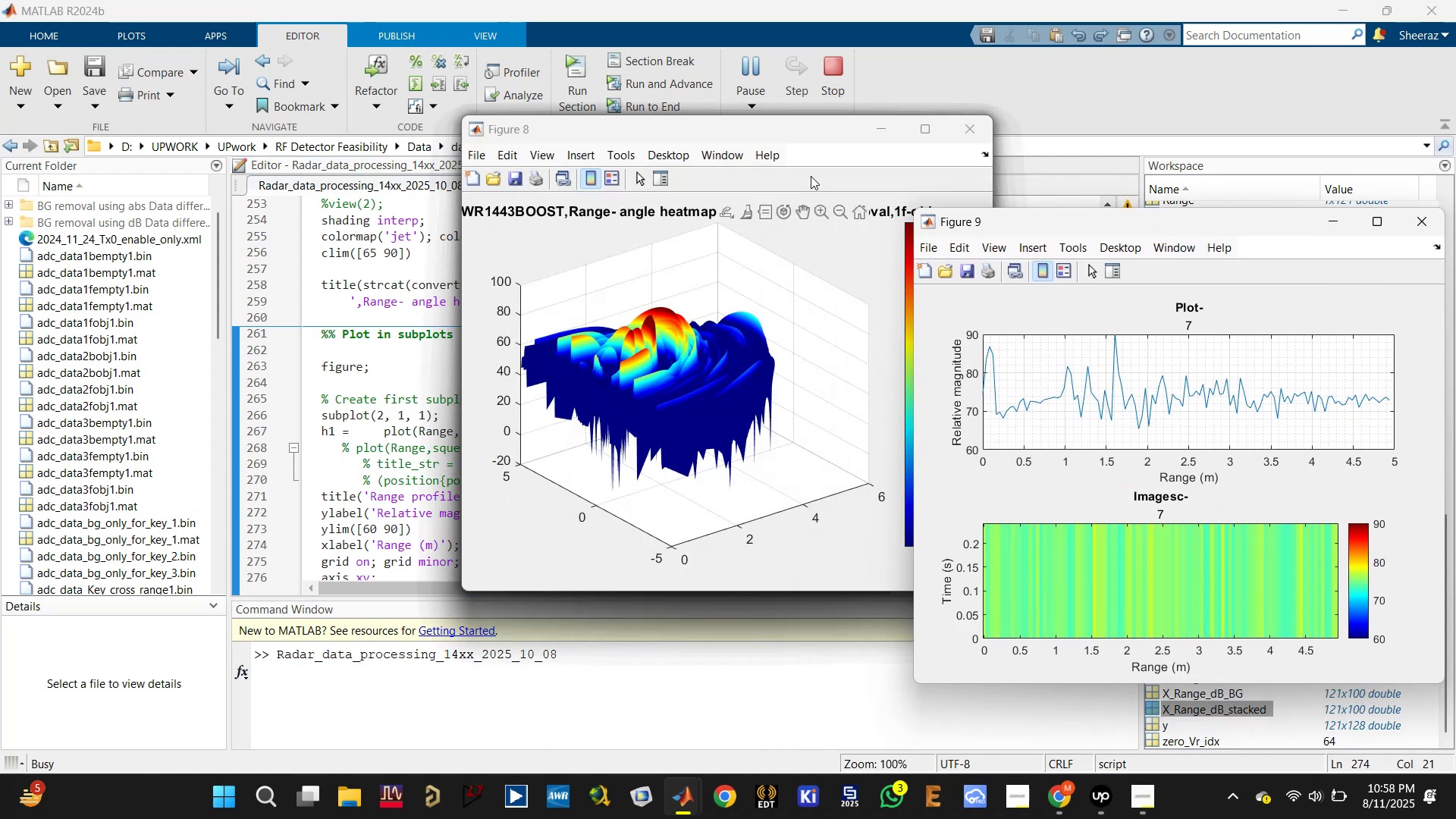 
left_click_drag(start_coordinate=[818, 134], to_coordinate=[444, 175])
 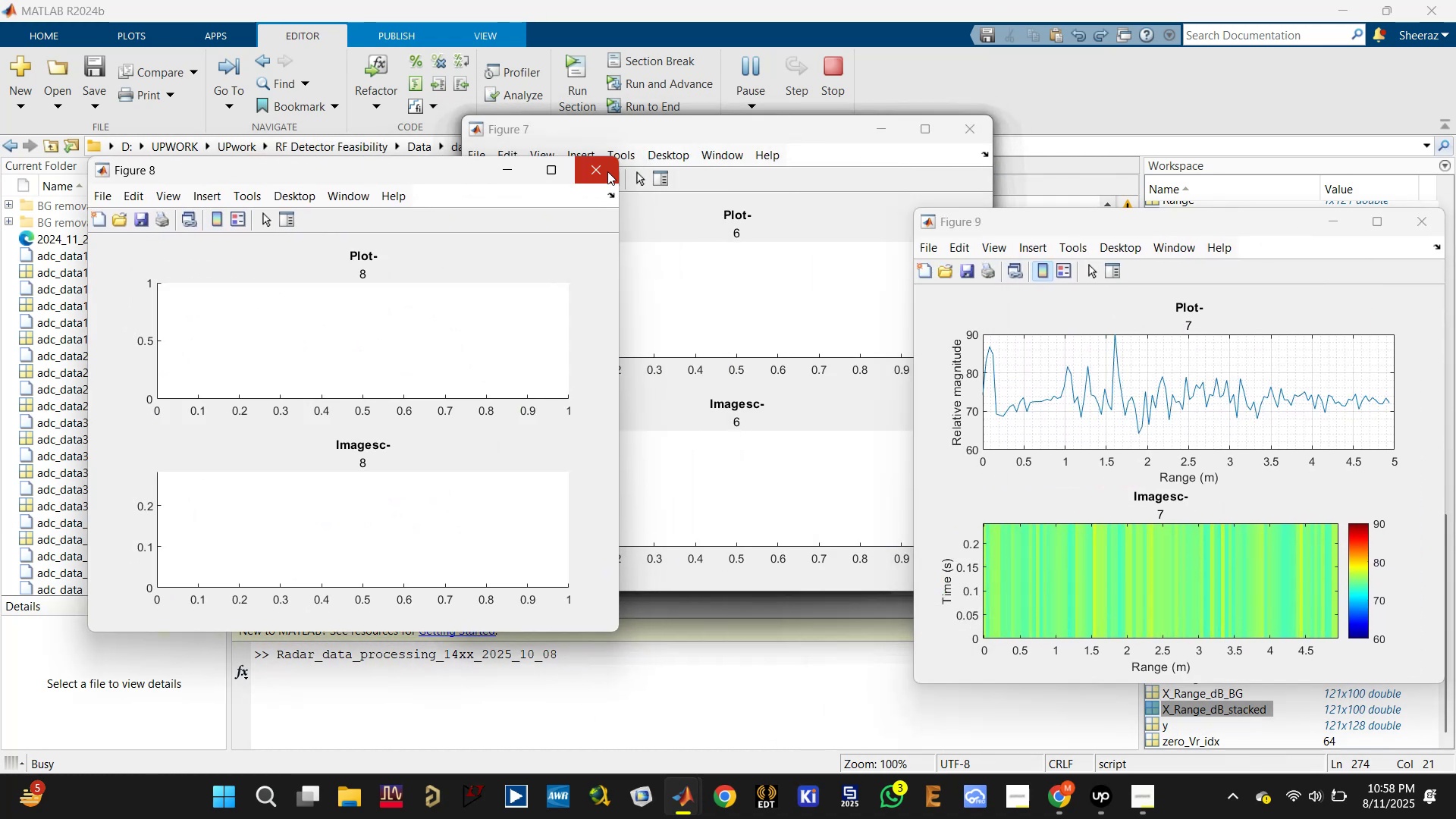 
left_click([583, 171])
 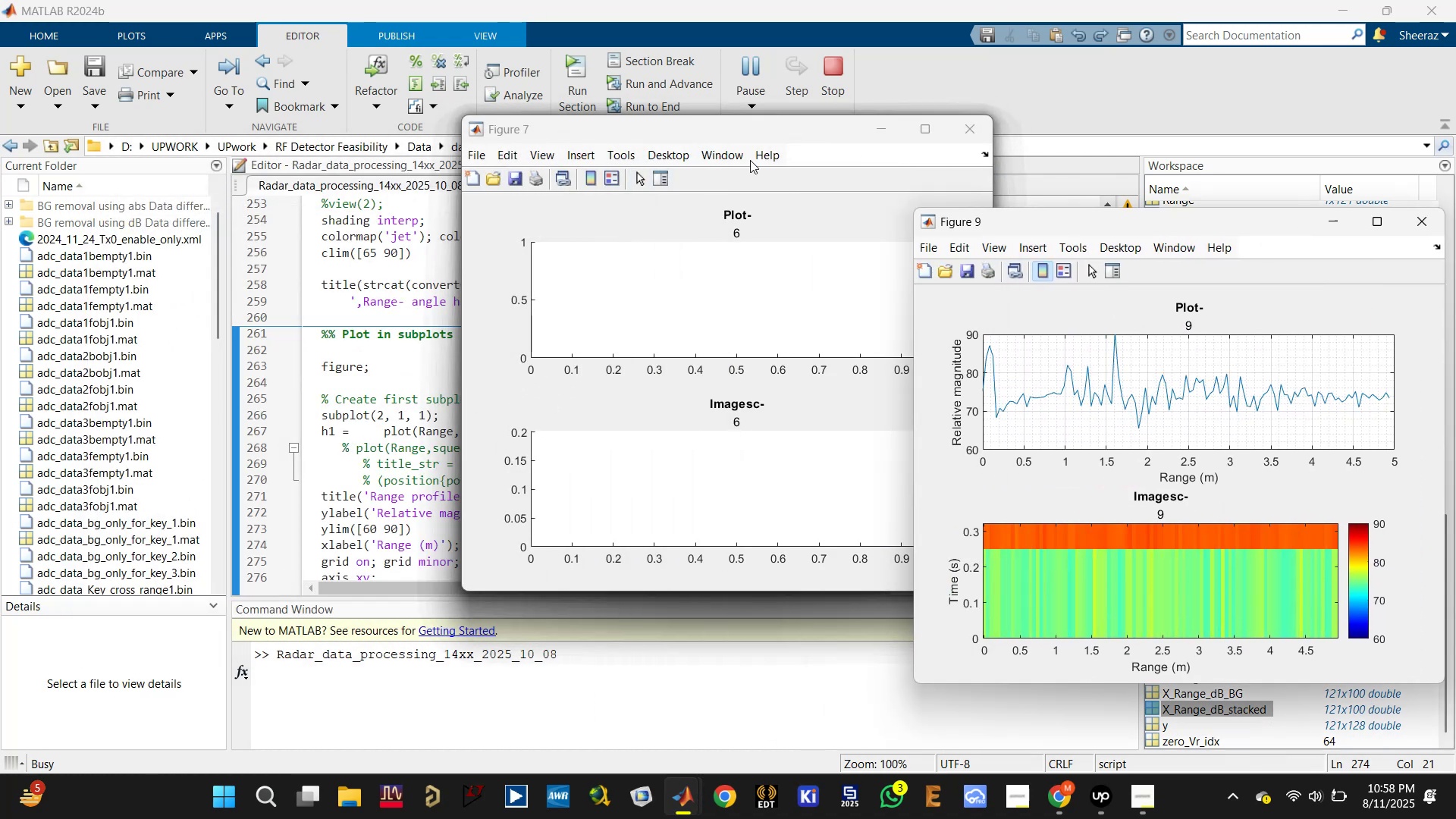 
left_click_drag(start_coordinate=[756, 132], to_coordinate=[438, 208])
 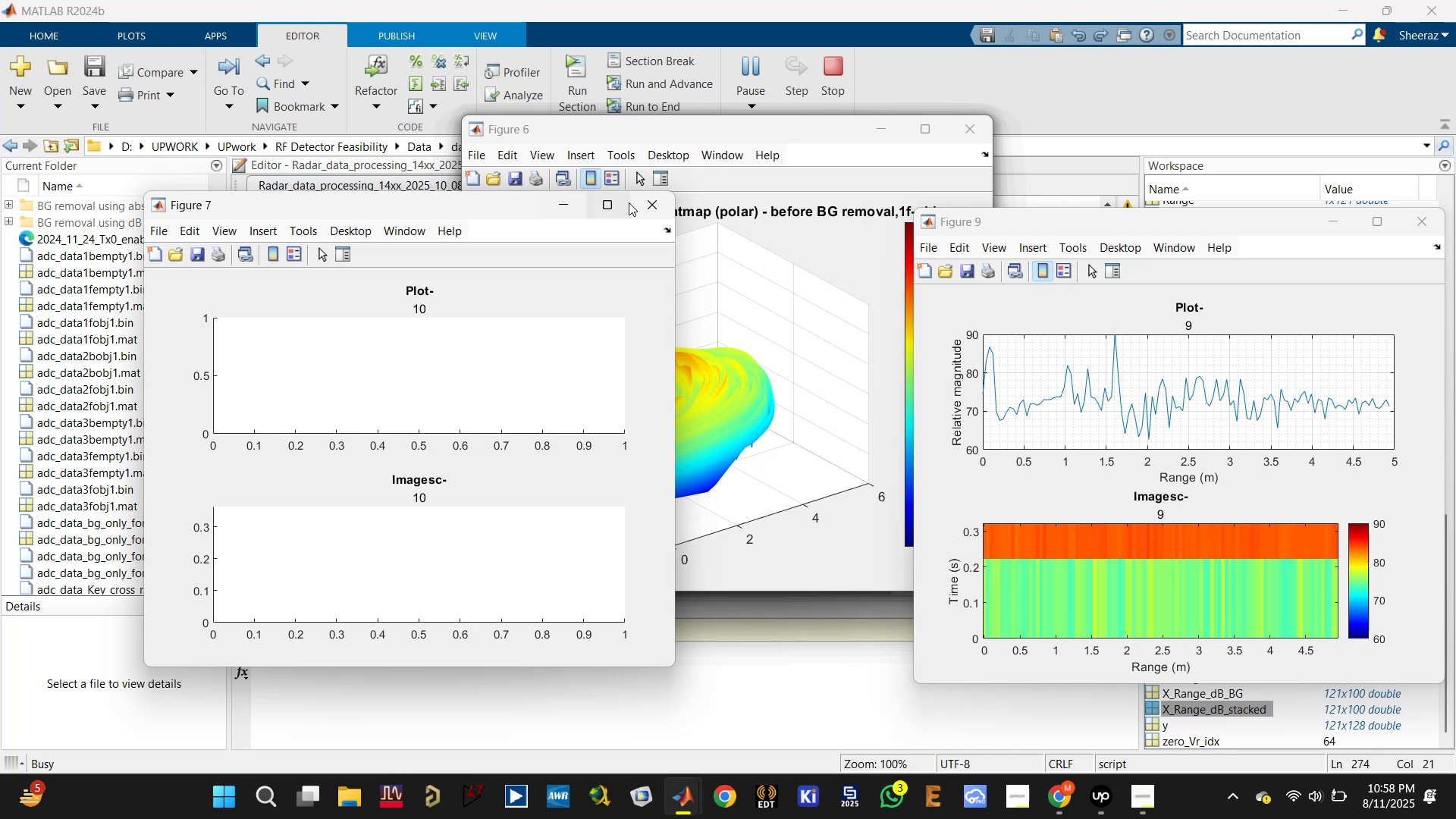 
left_click([638, 199])
 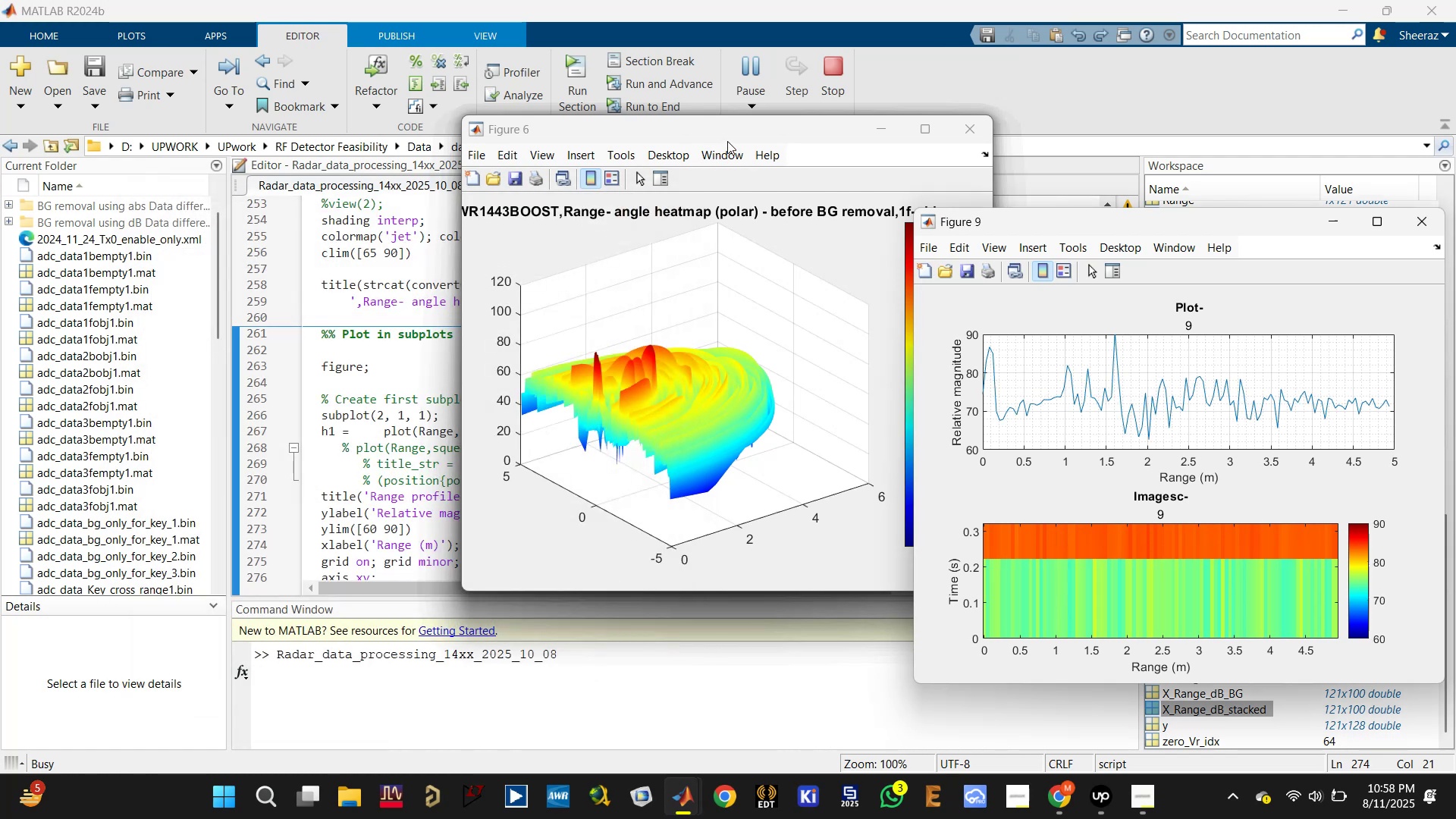 
left_click_drag(start_coordinate=[733, 131], to_coordinate=[462, 203])
 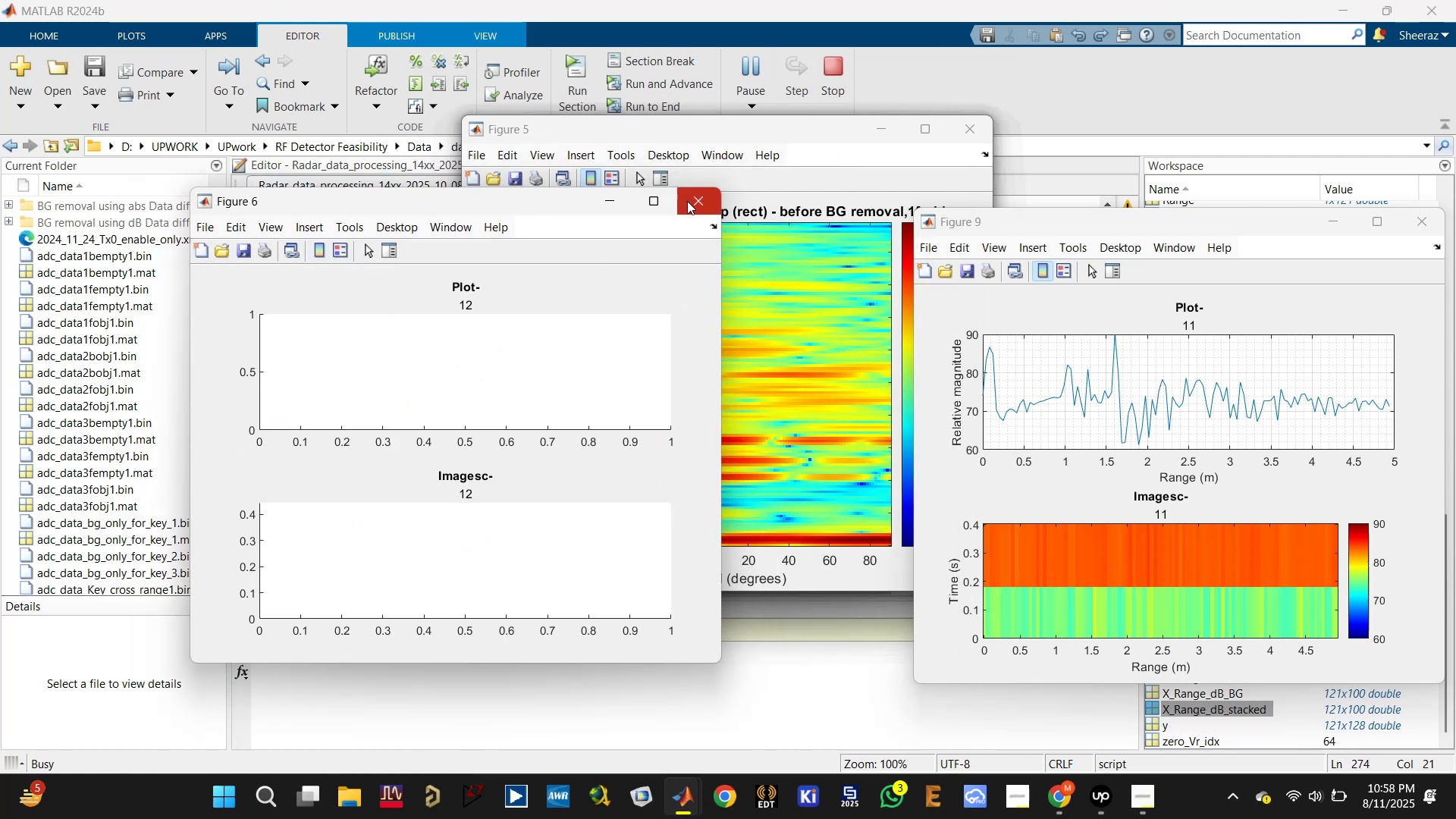 
left_click([687, 200])
 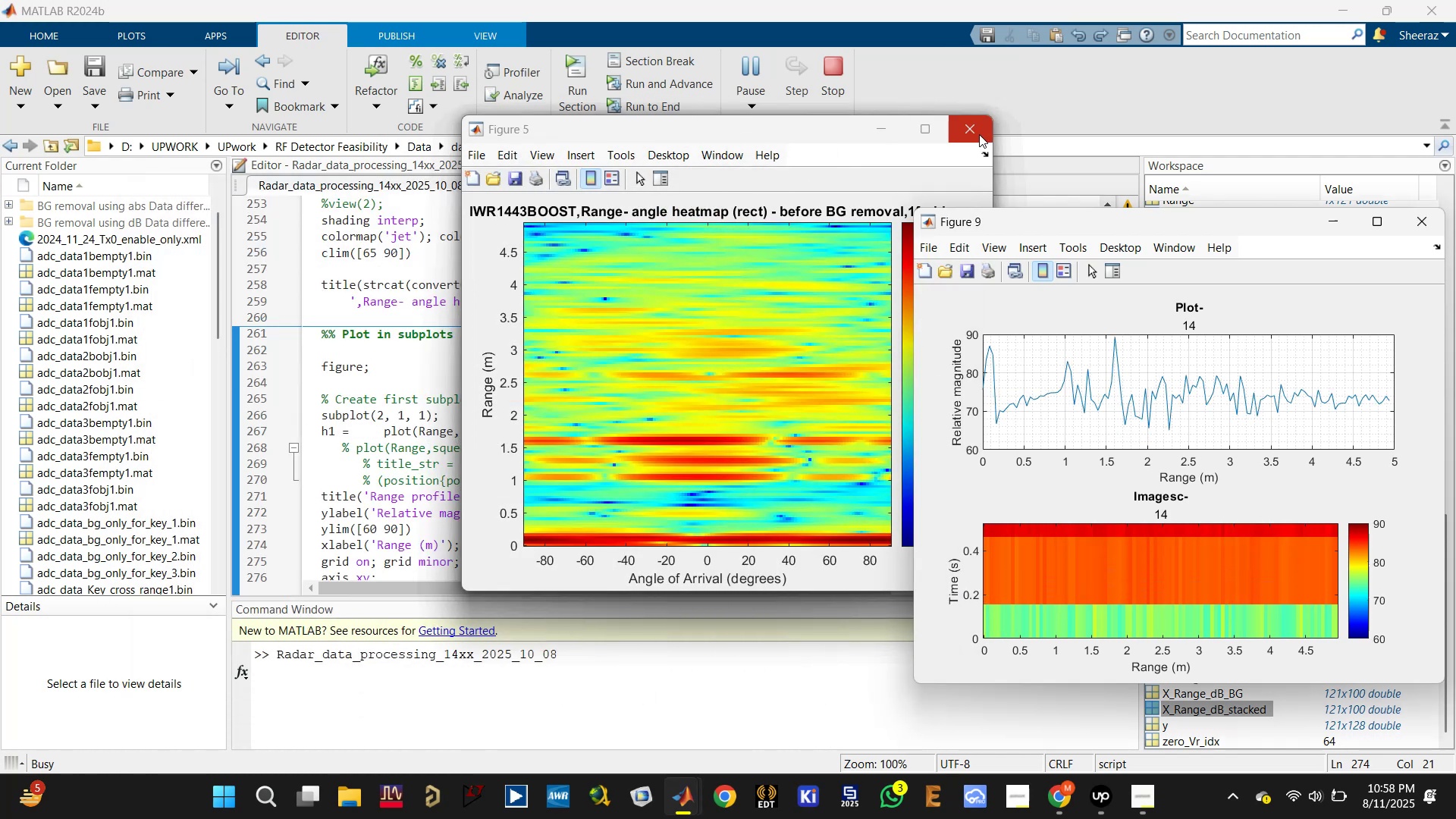 
left_click_drag(start_coordinate=[829, 136], to_coordinate=[789, 141])
 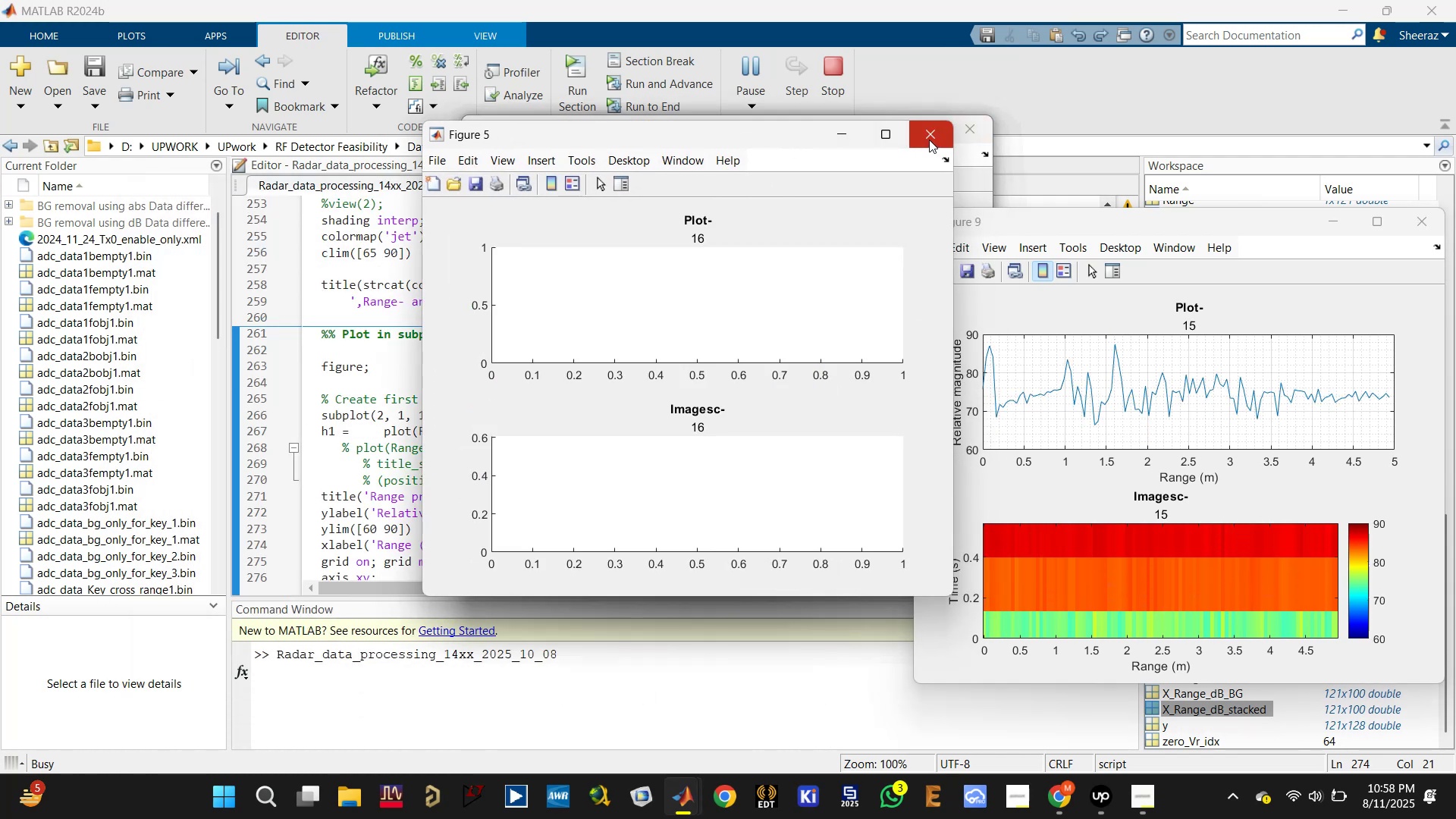 
left_click([924, 138])
 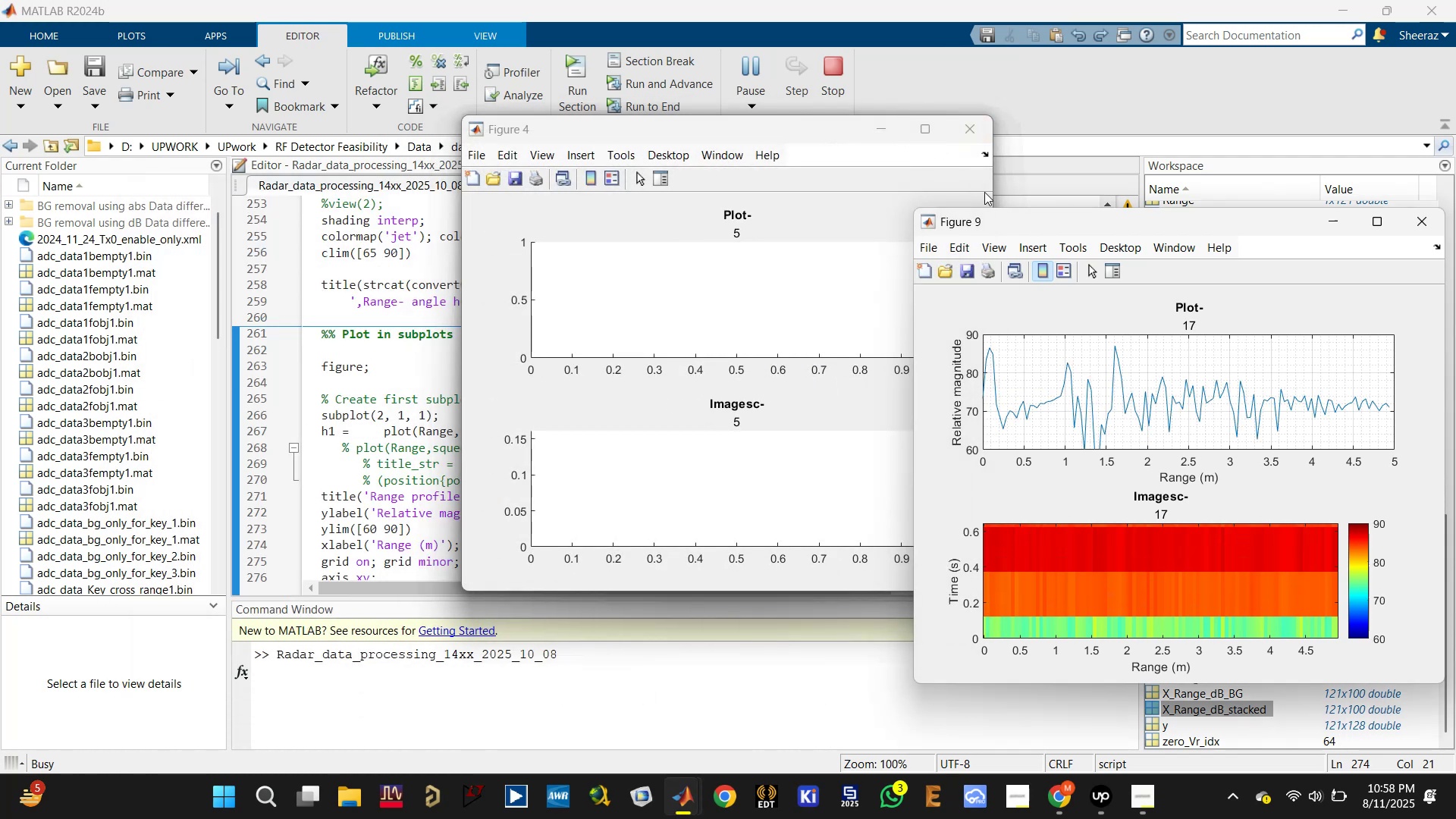 
left_click([975, 134])
 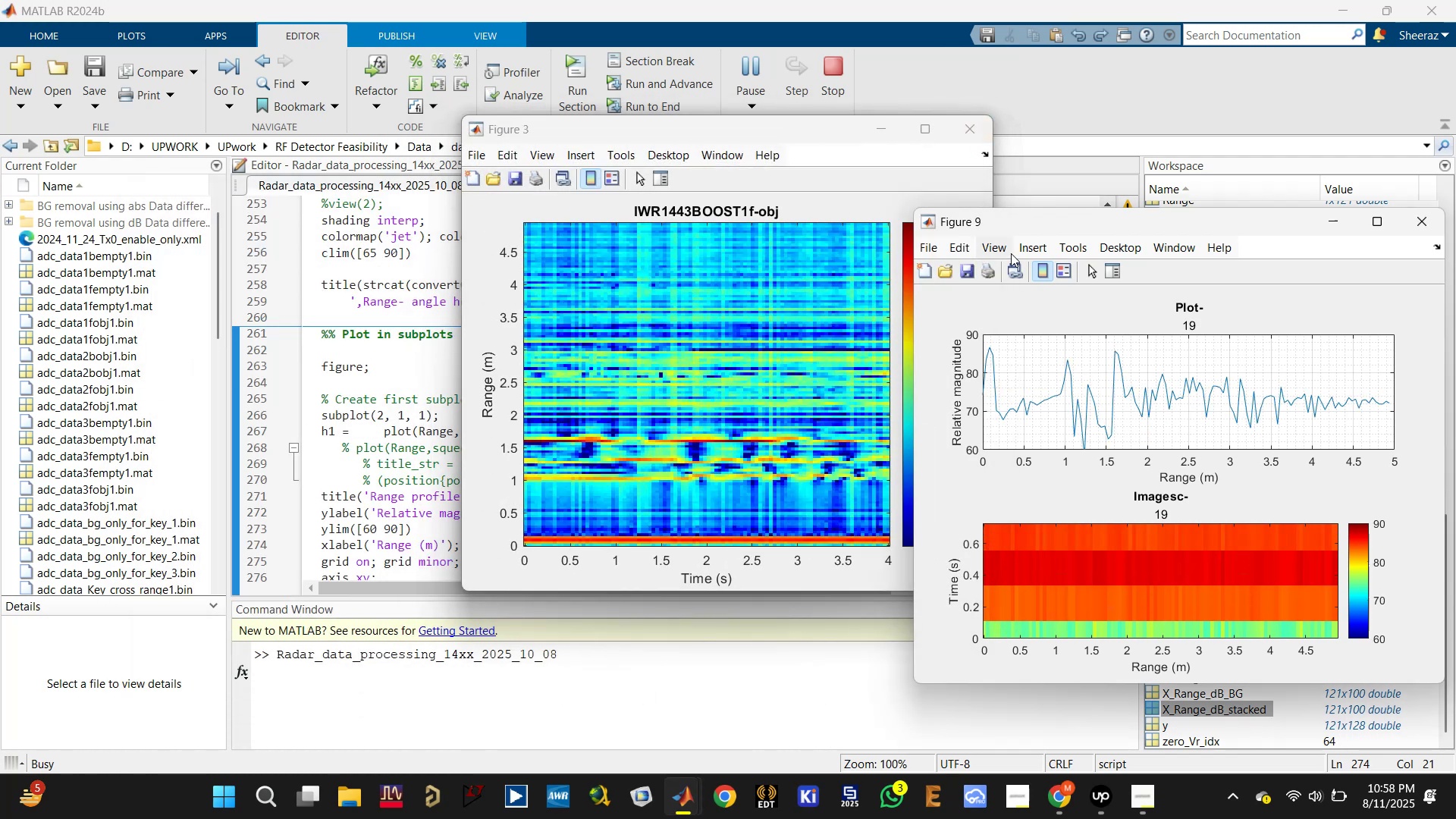 
left_click_drag(start_coordinate=[1025, 228], to_coordinate=[945, 145])
 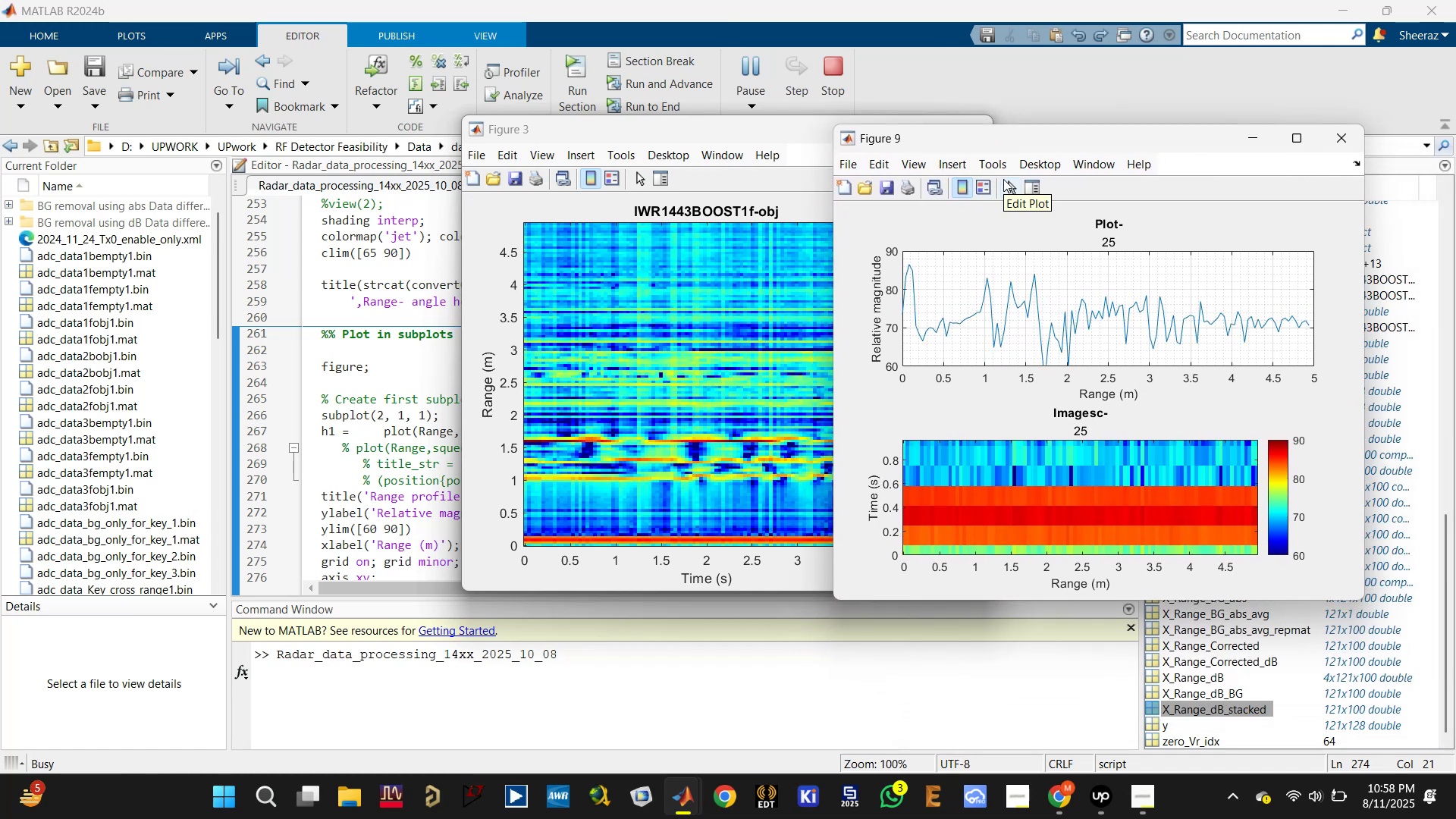 
wait(5.89)
 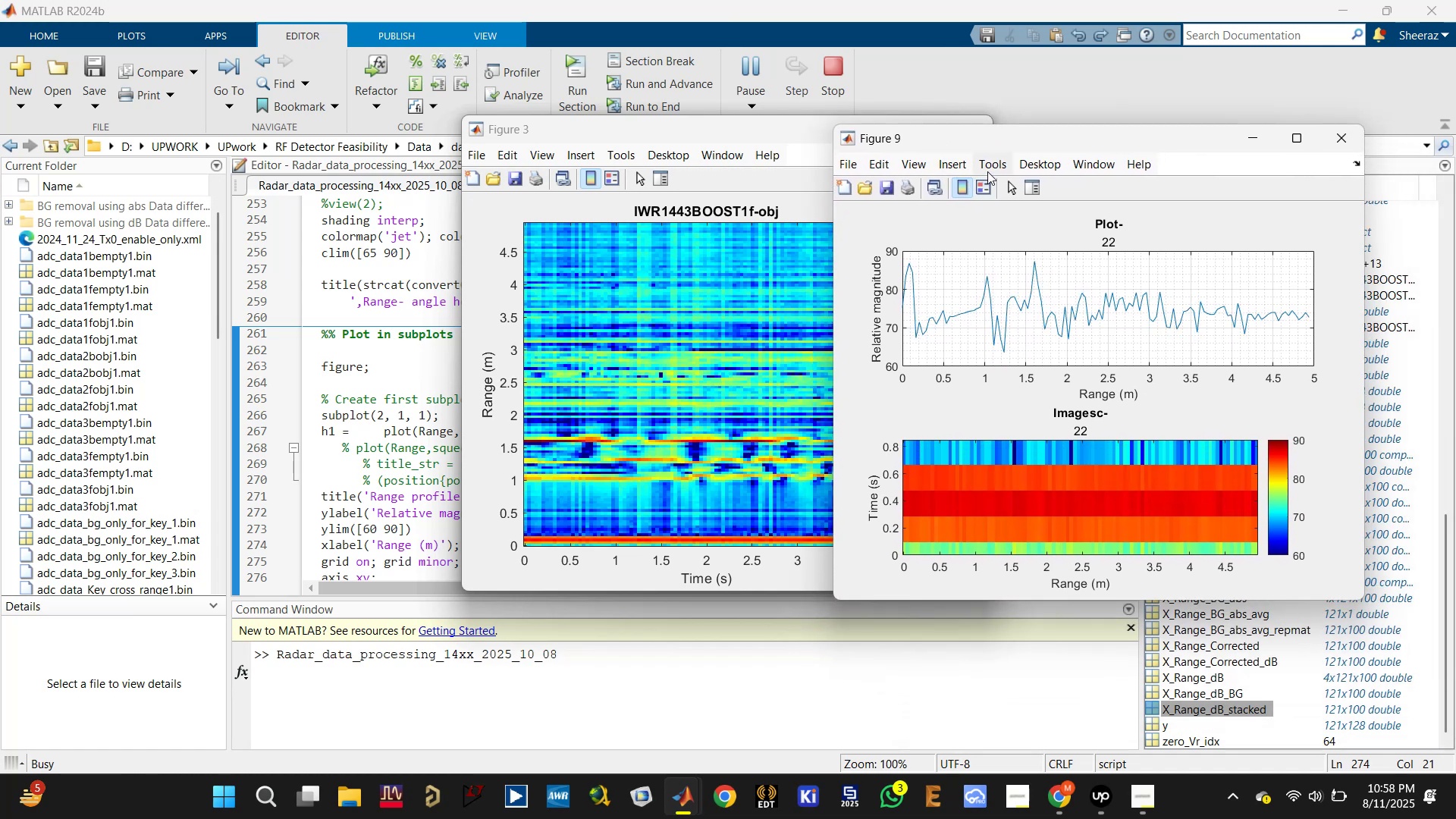 
left_click_drag(start_coordinate=[994, 145], to_coordinate=[1001, 176])
 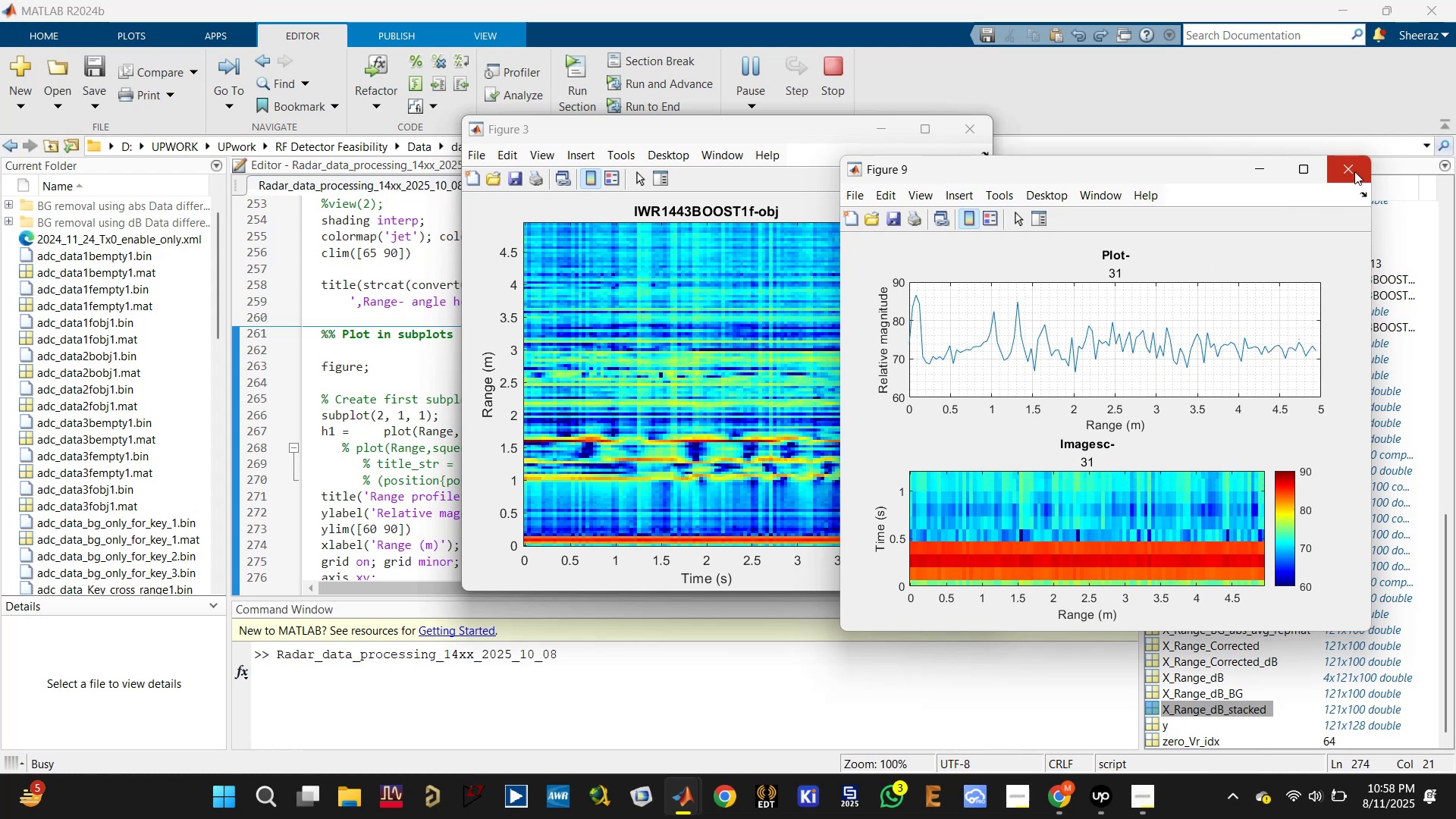 
wait(6.98)
 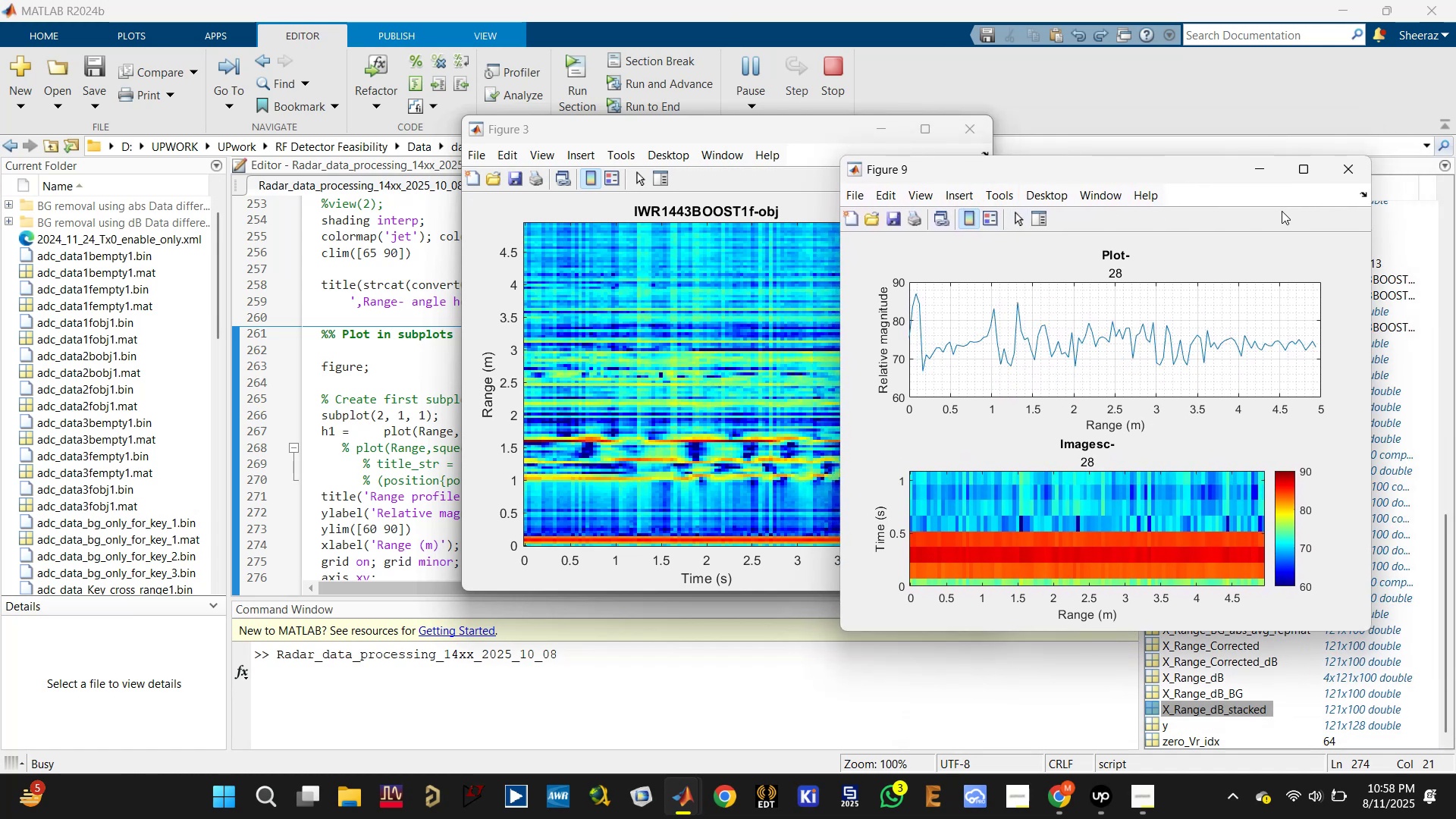 
left_click([978, 132])
 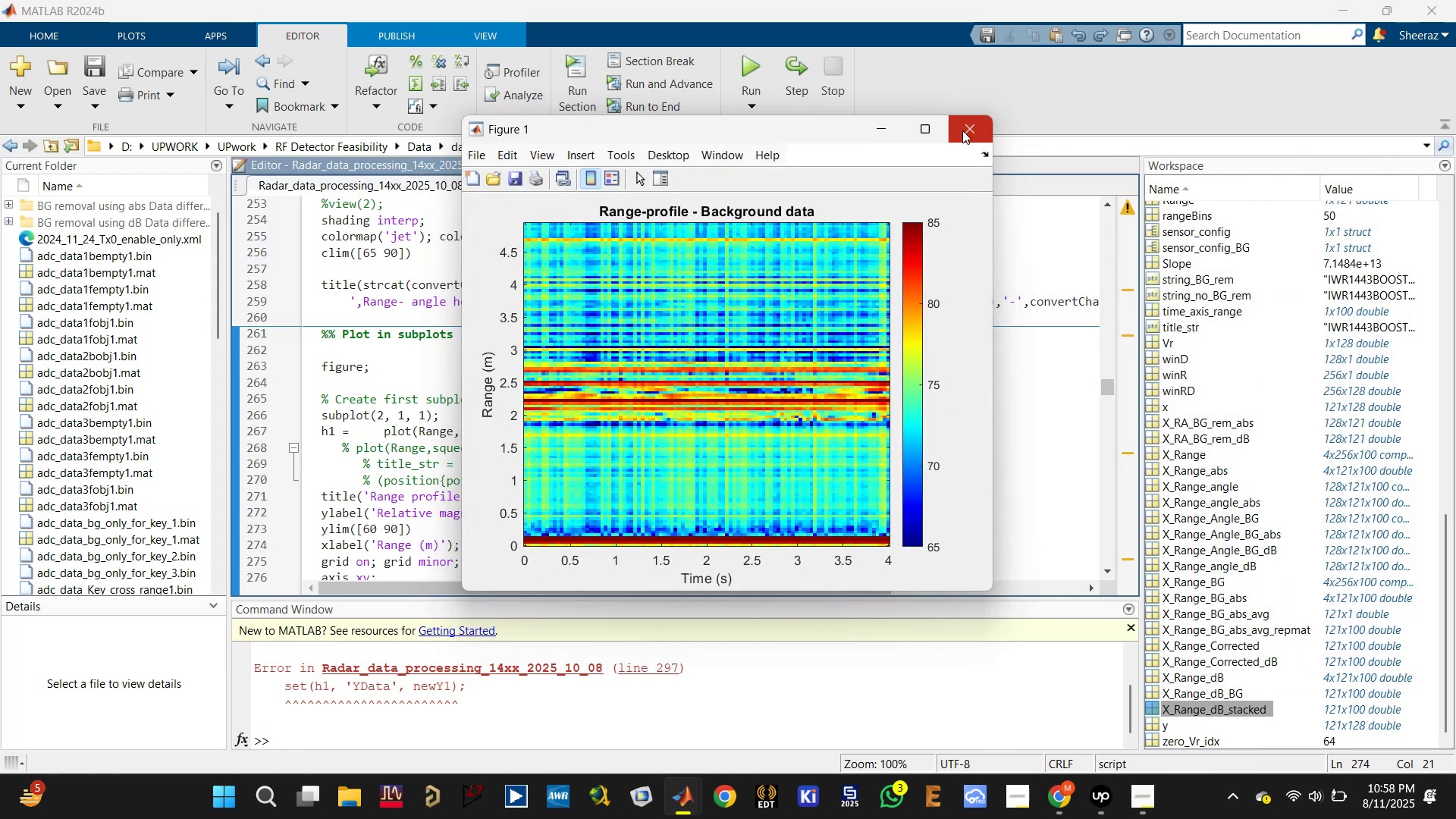 
left_click([968, 135])
 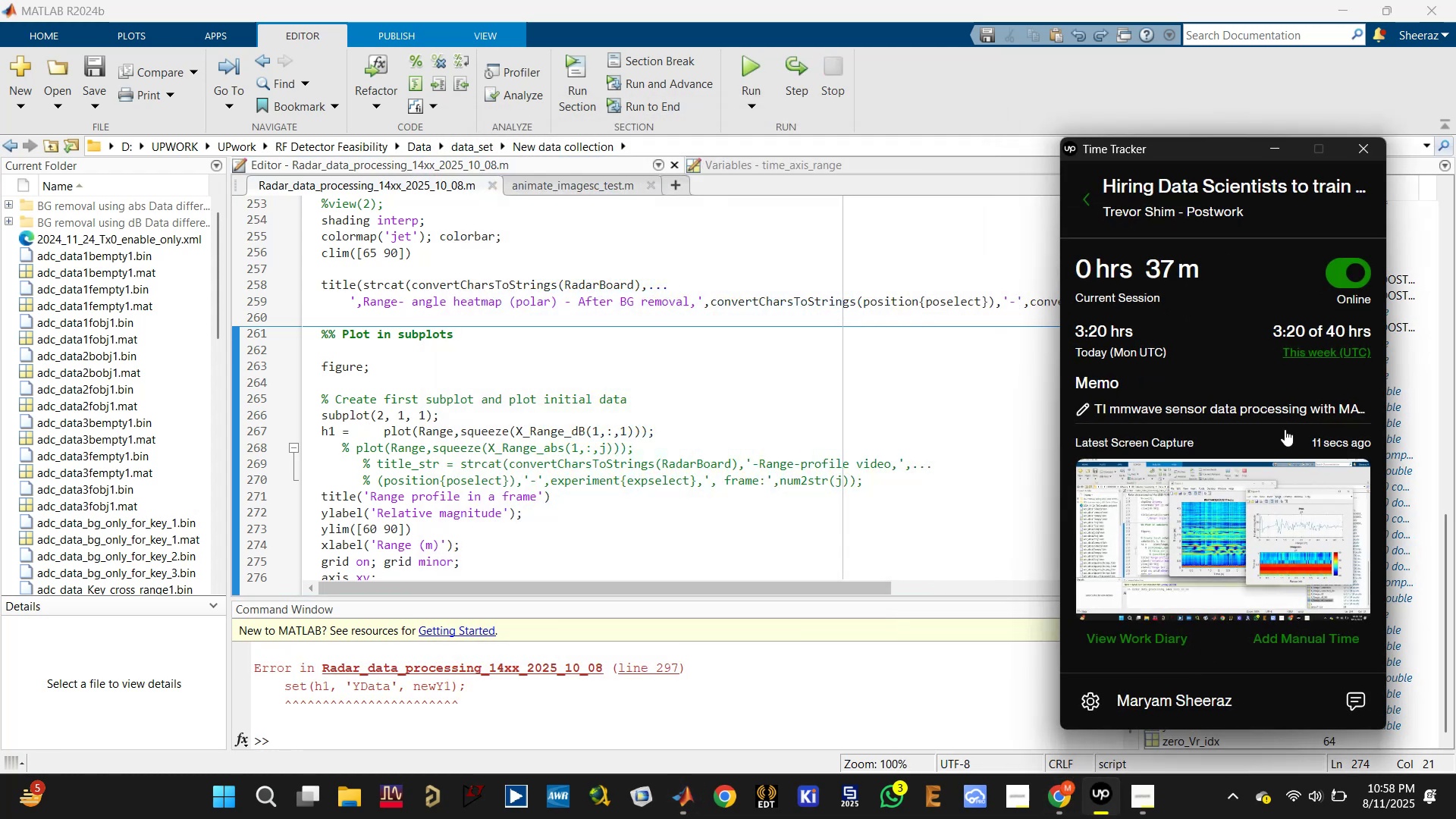 
left_click([1348, 265])
 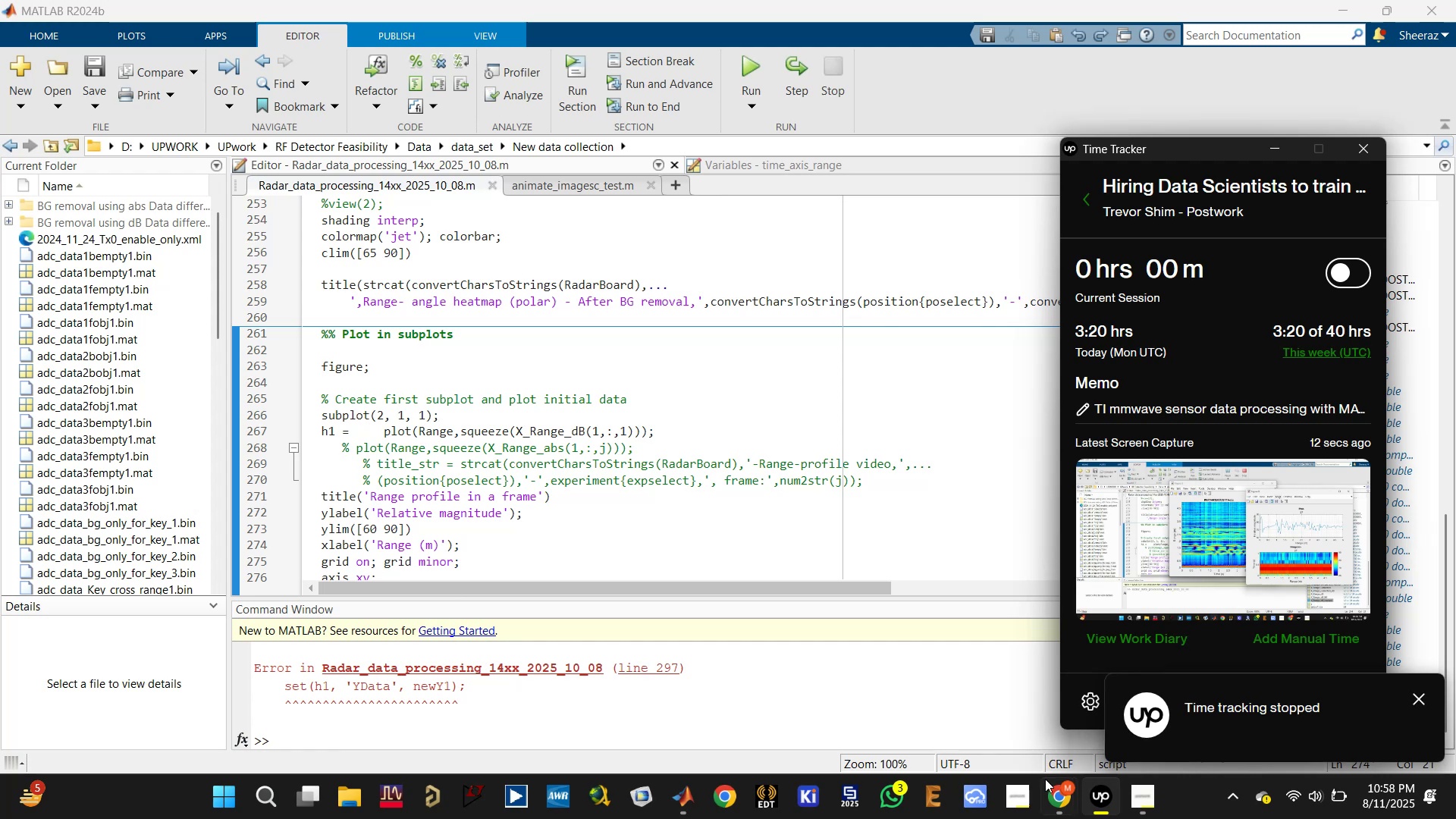 